 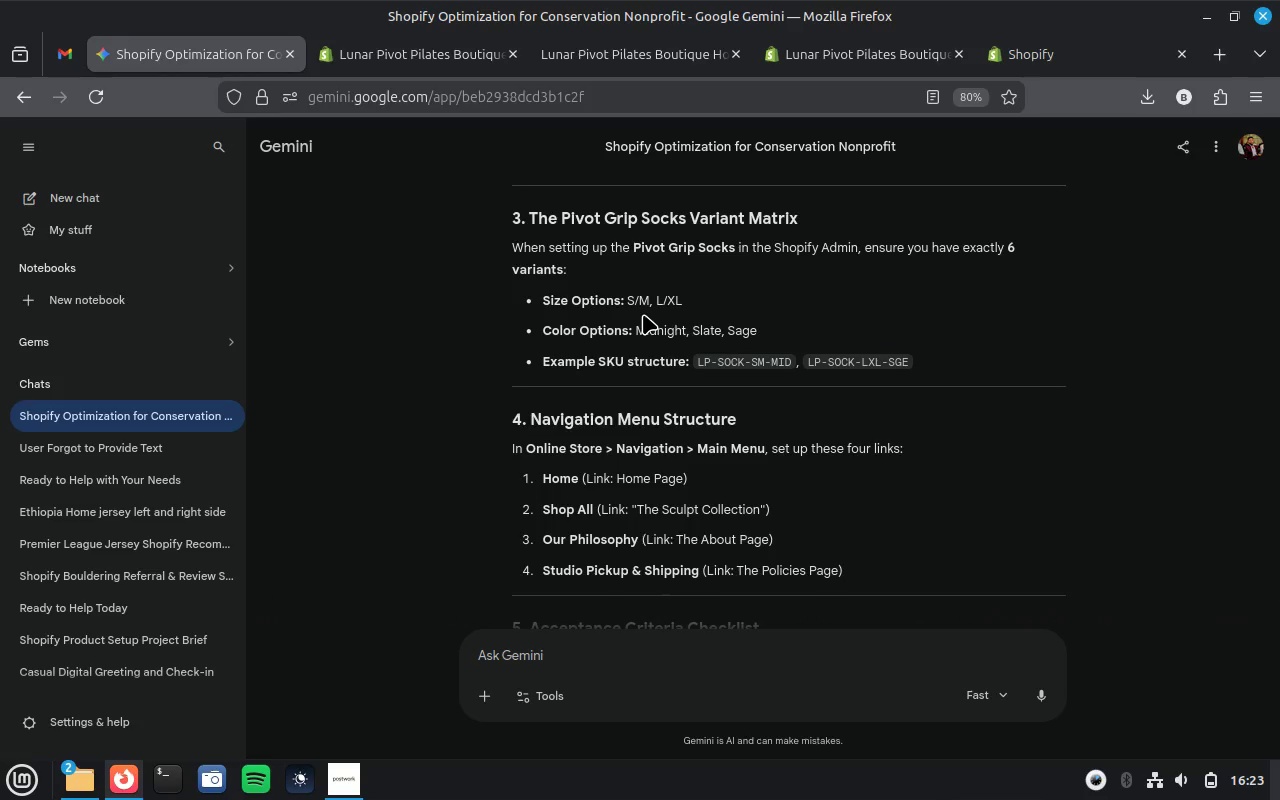 
left_click_drag(start_coordinate=[695, 327], to_coordinate=[767, 325])
 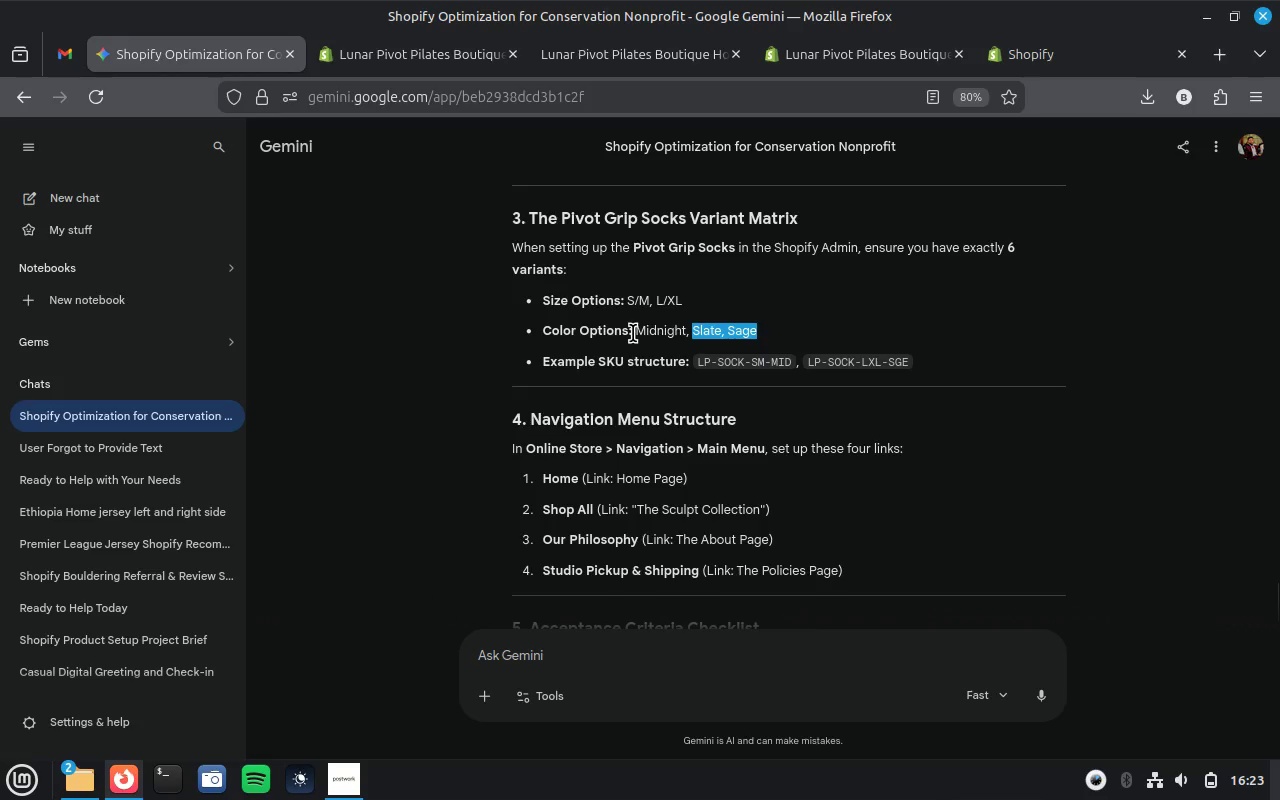 
left_click_drag(start_coordinate=[634, 331], to_coordinate=[763, 330])
 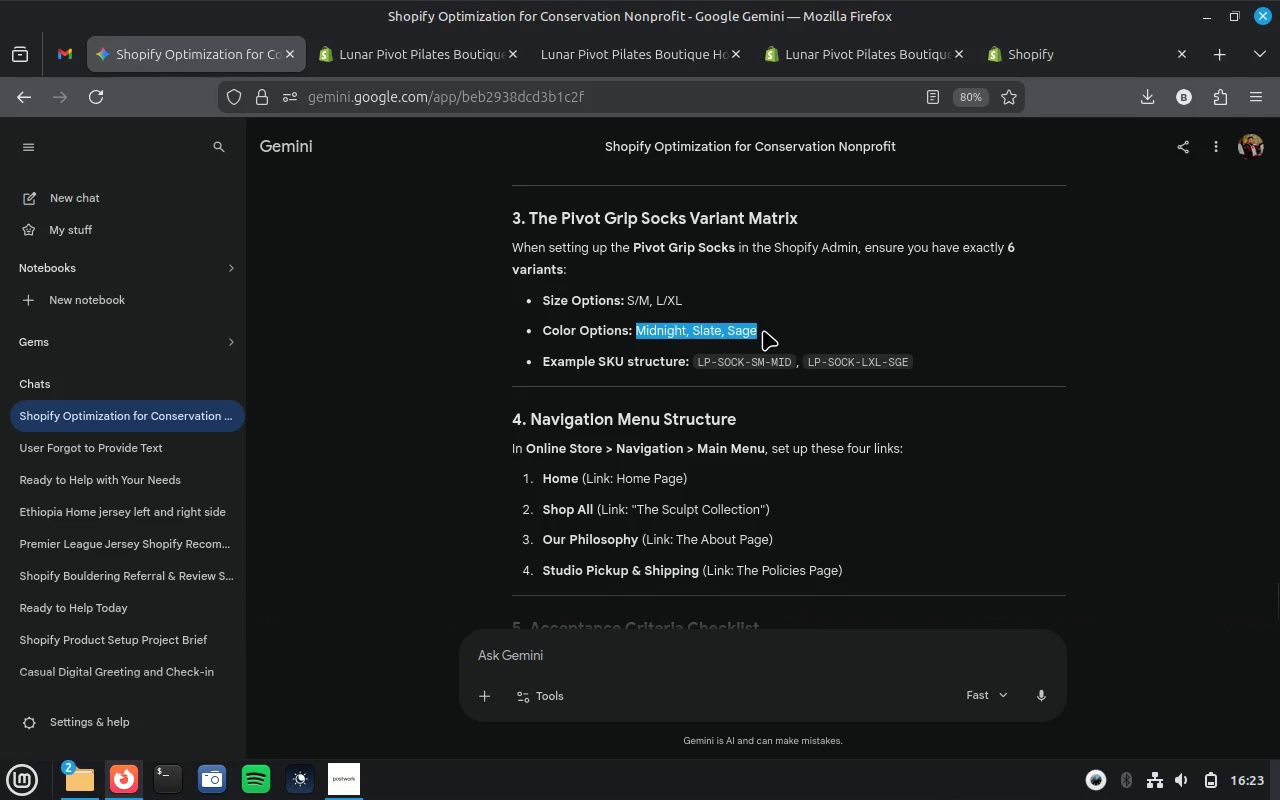 
key(Control+C)
 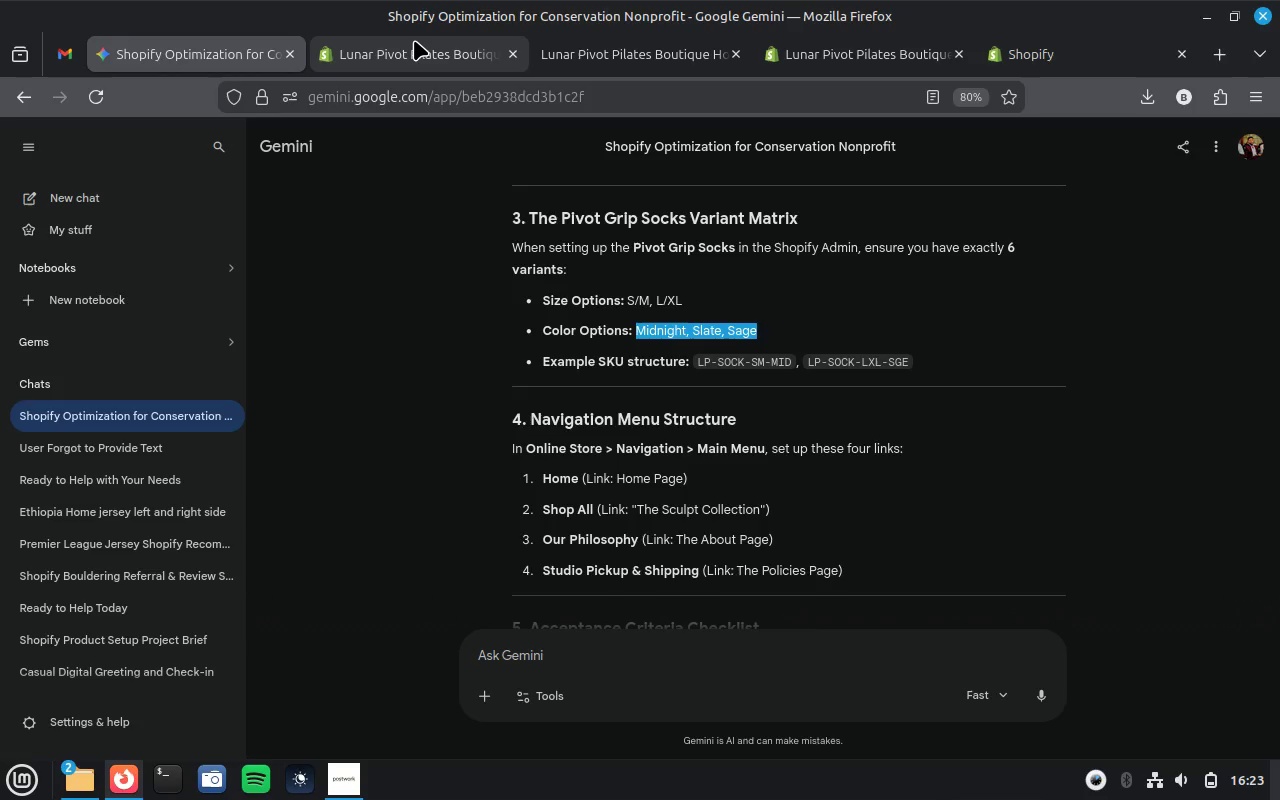 
left_click([414, 40])
 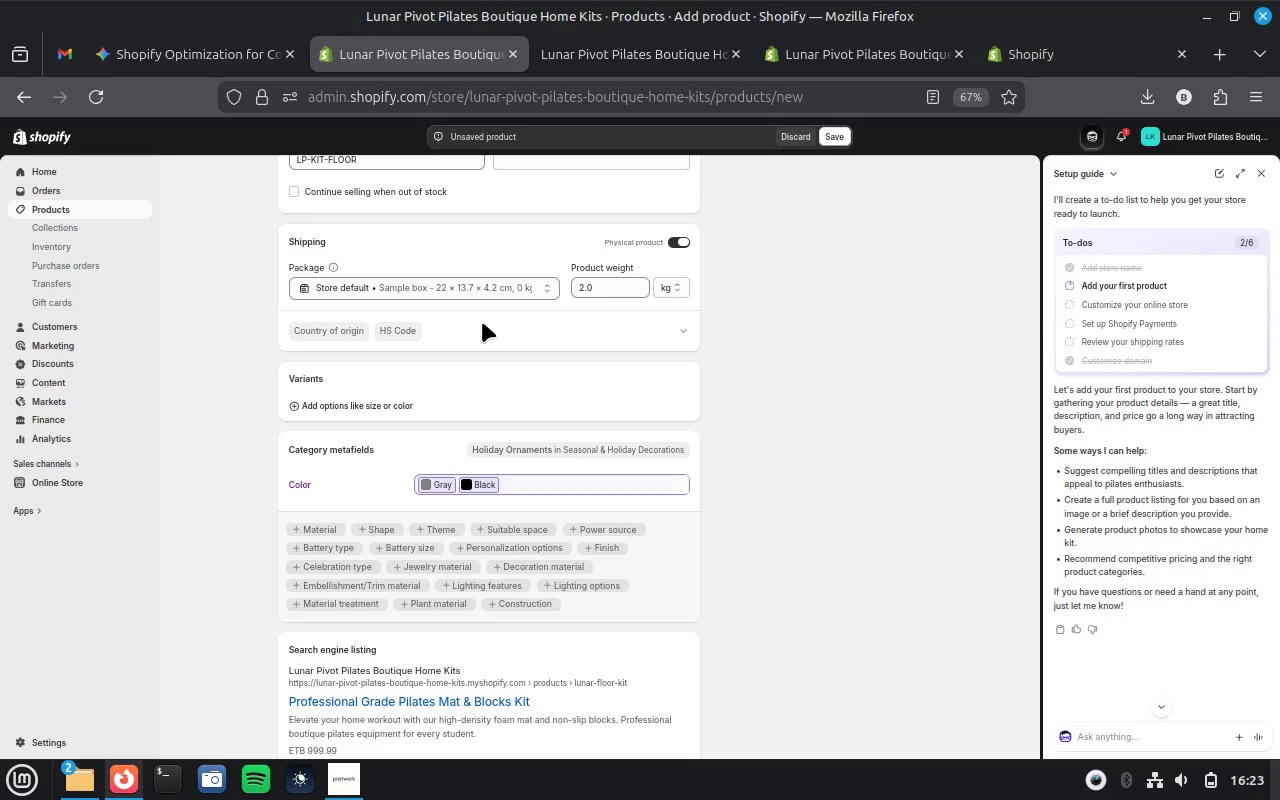 
scroll: coordinate [482, 322], scroll_direction: down, amount: 3.0
 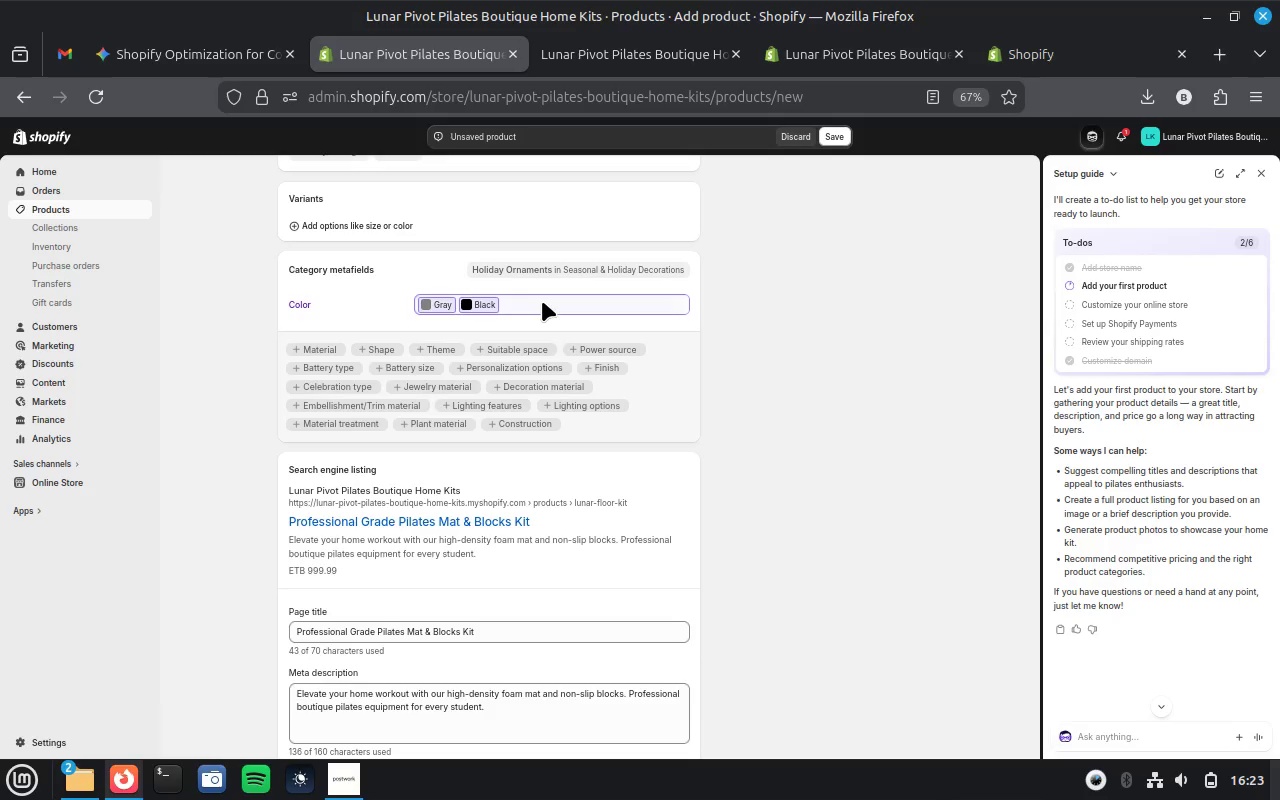 
left_click([542, 301])
 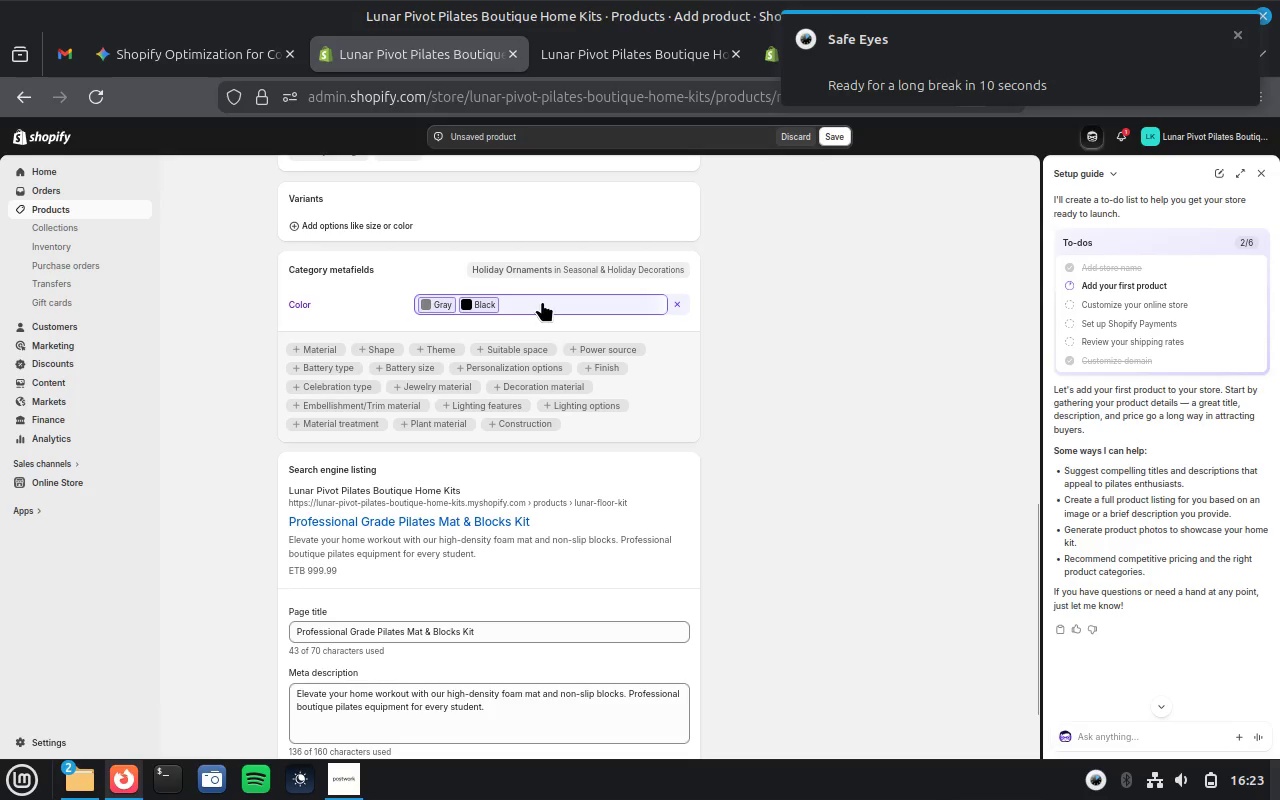 
wait(5.75)
 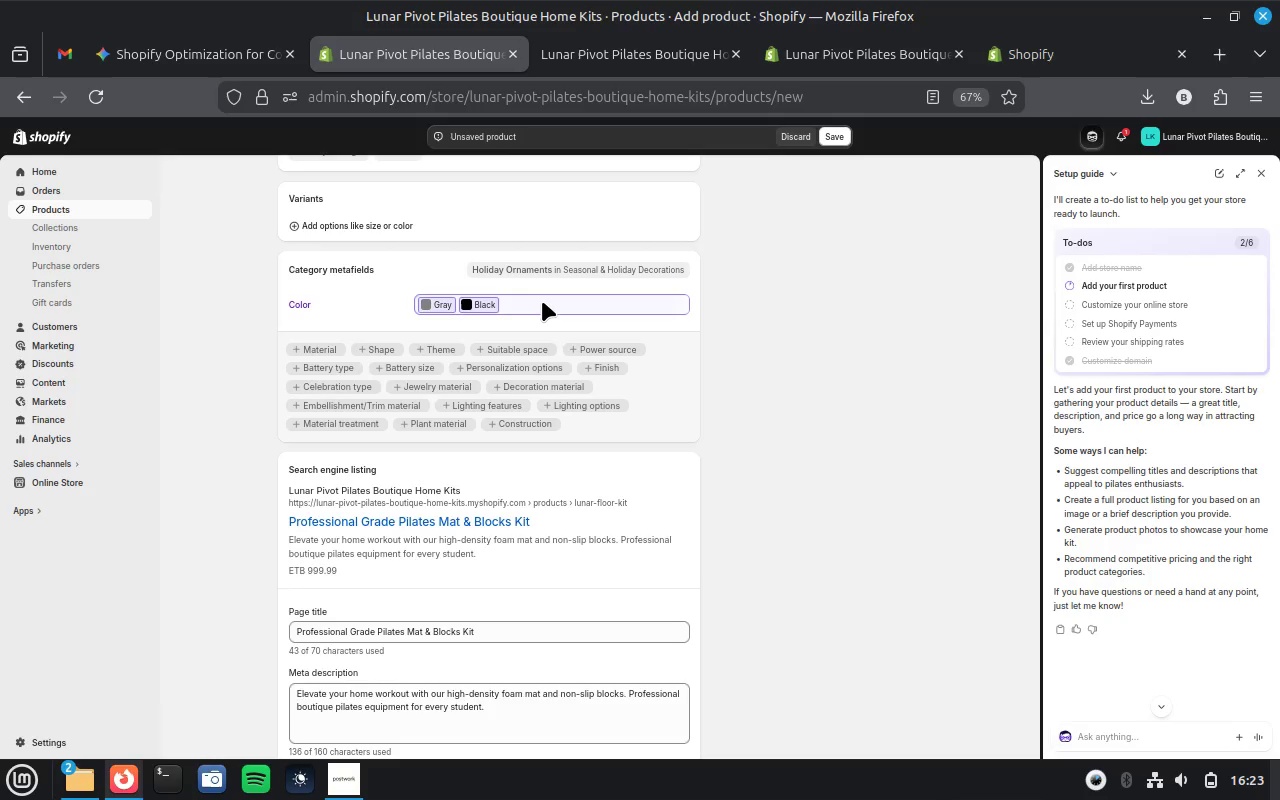 
key(Control+V)
 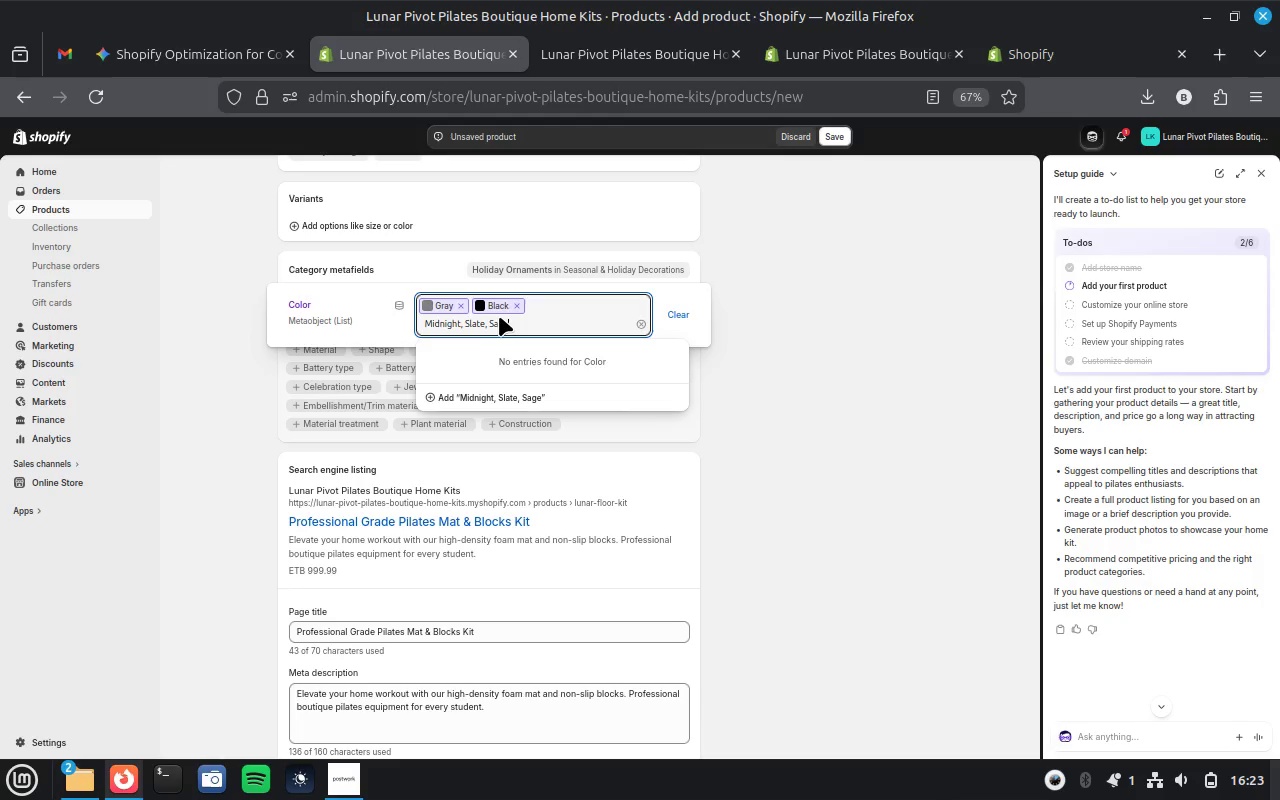 
wait(10.47)
 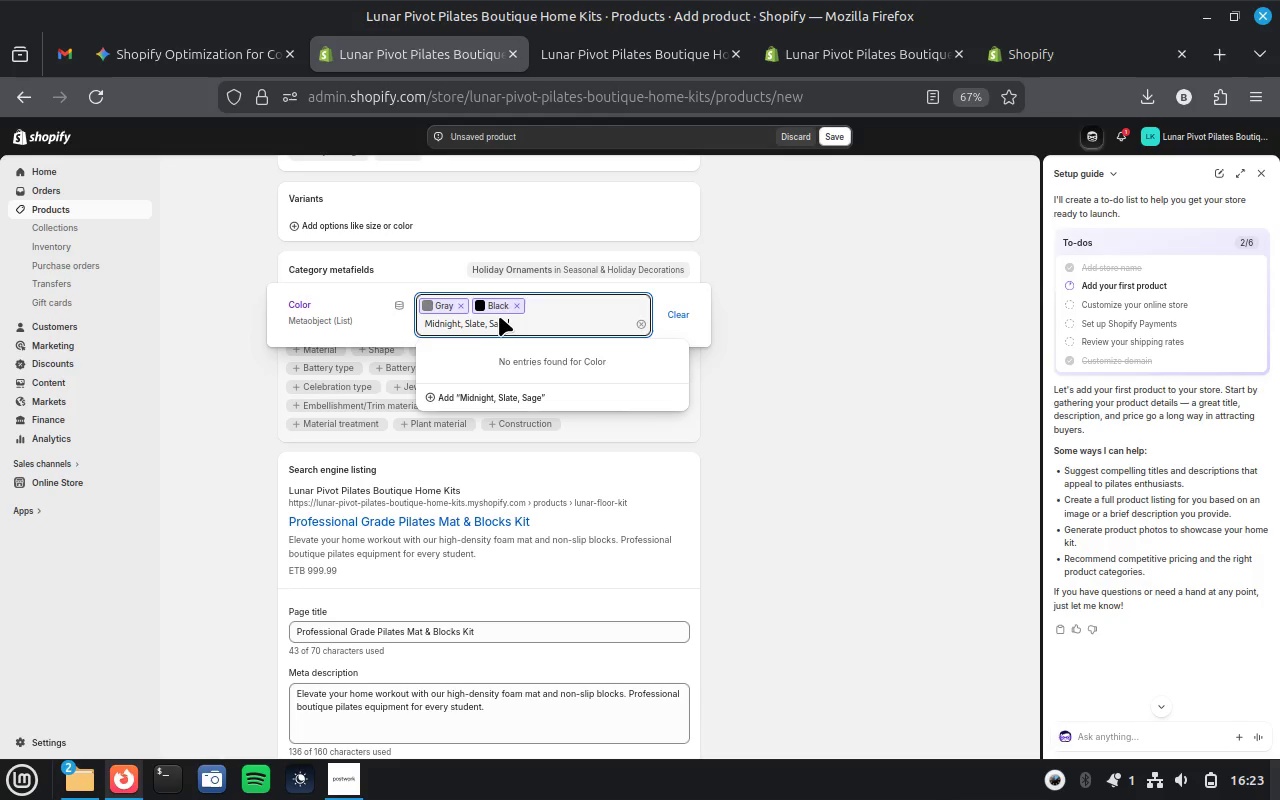 
left_click([639, 395])
 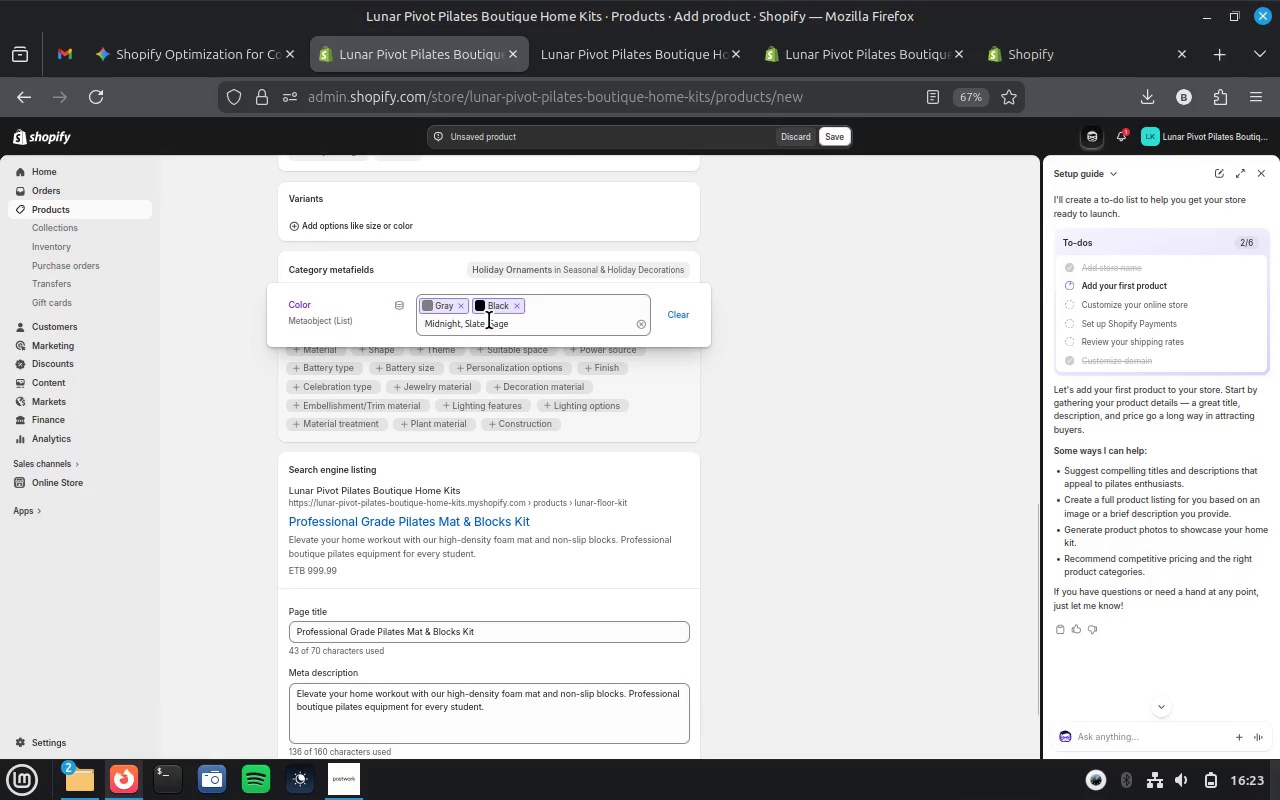 
left_click_drag(start_coordinate=[488, 321], to_coordinate=[414, 320])
 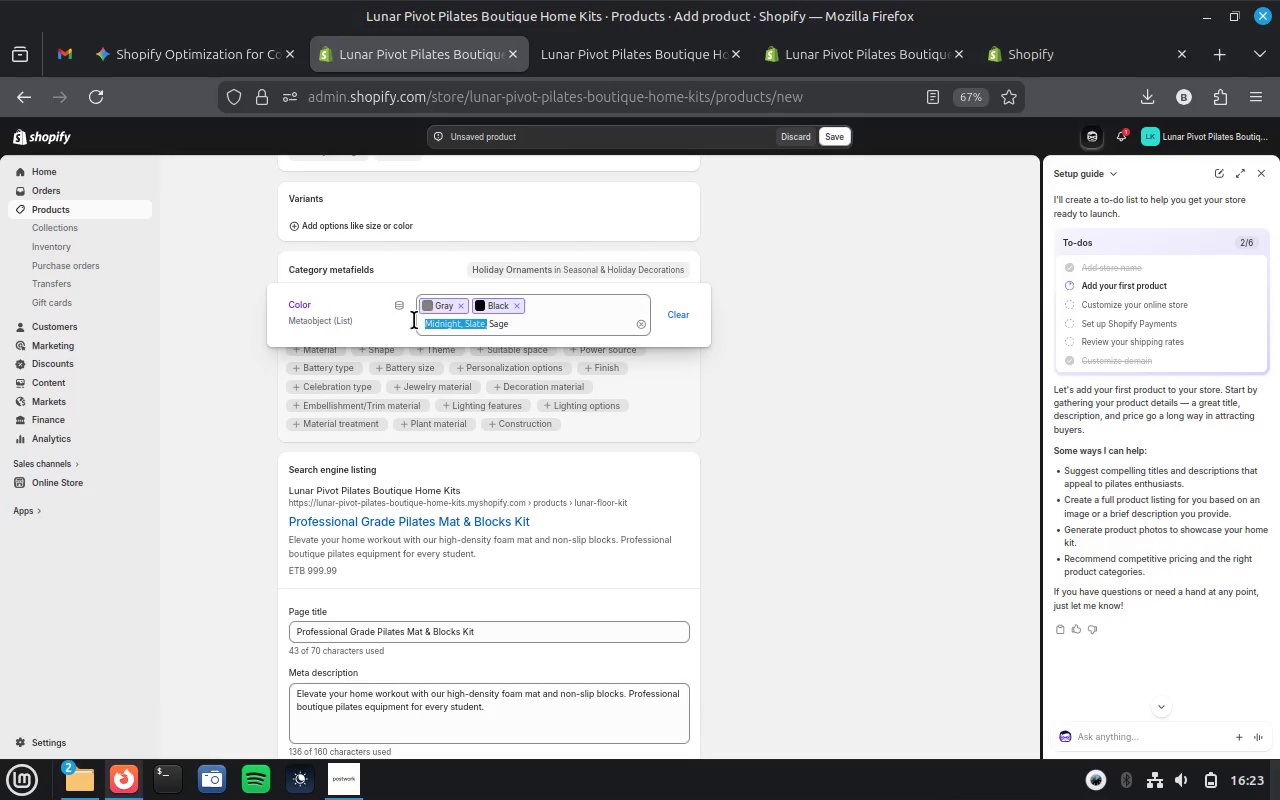 
key(Backspace)
 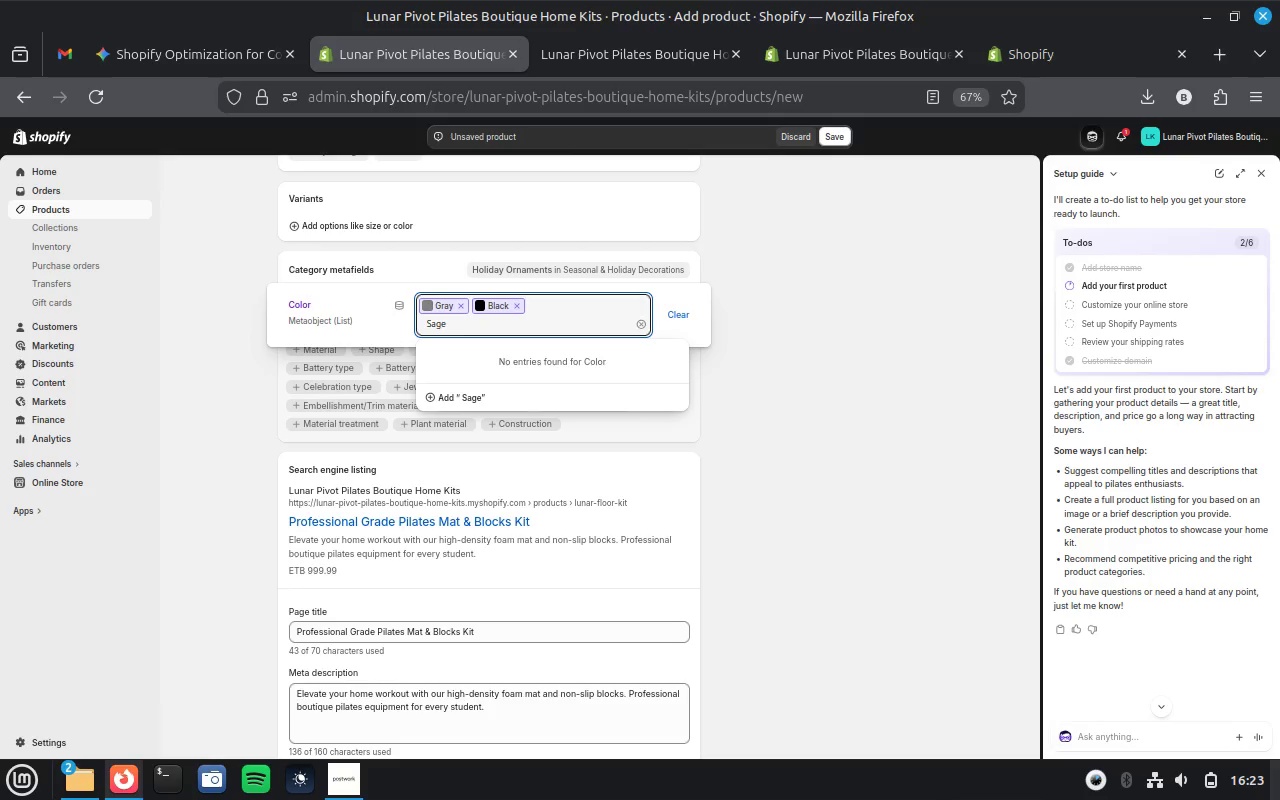 
left_click([494, 328])
 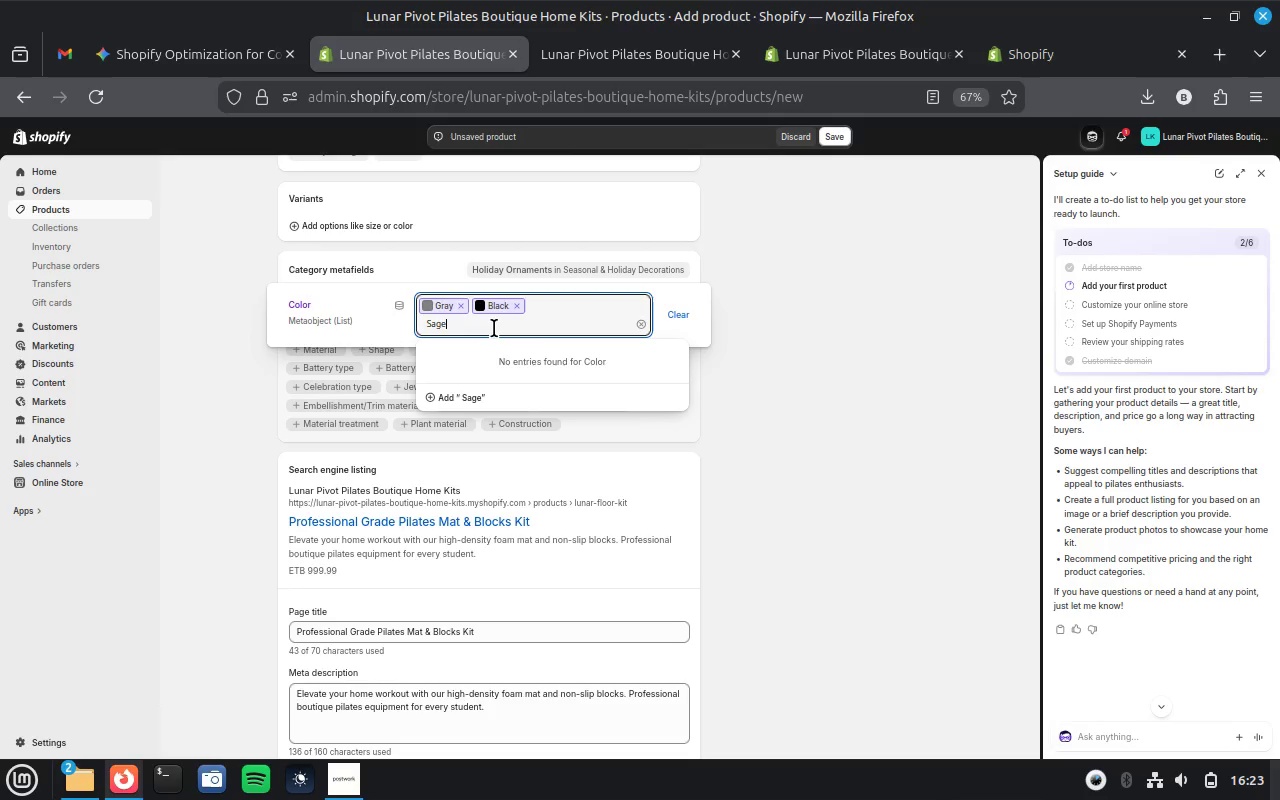 
wait(8.31)
 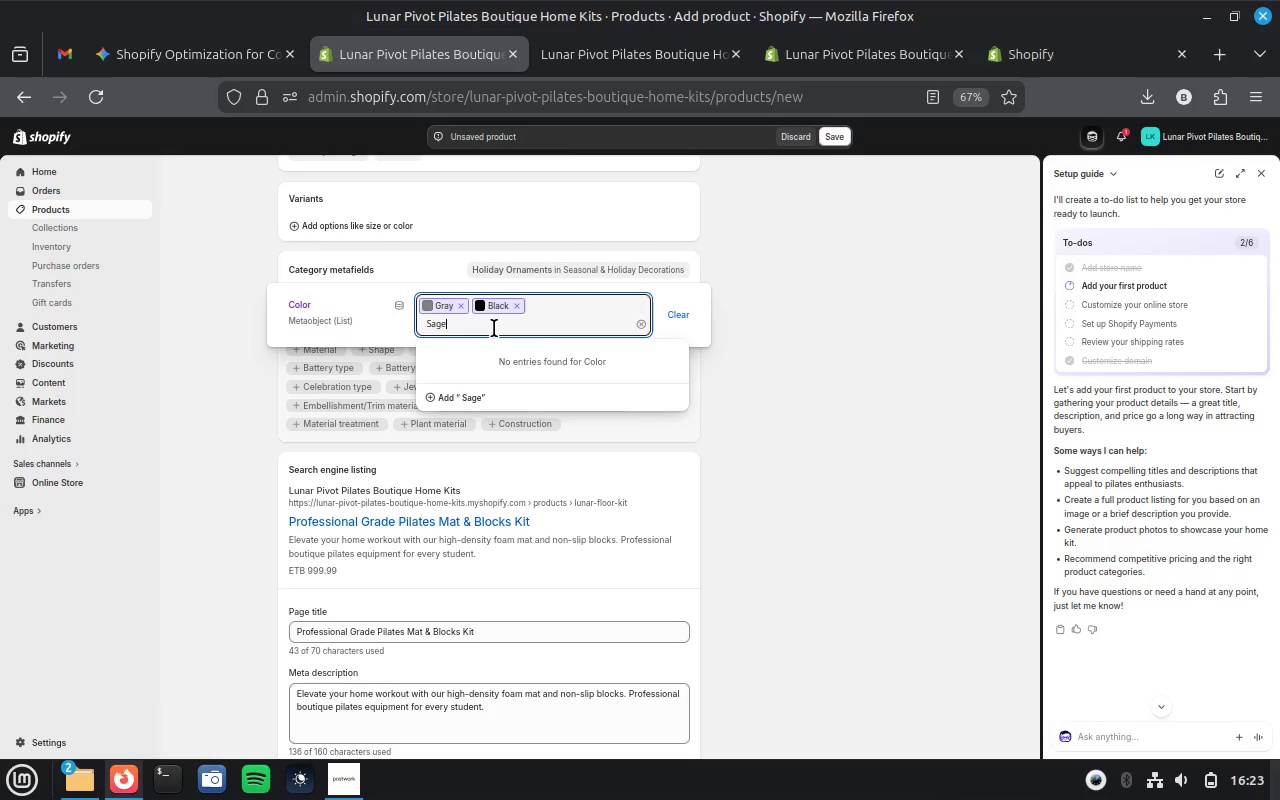 
left_click([453, 391])
 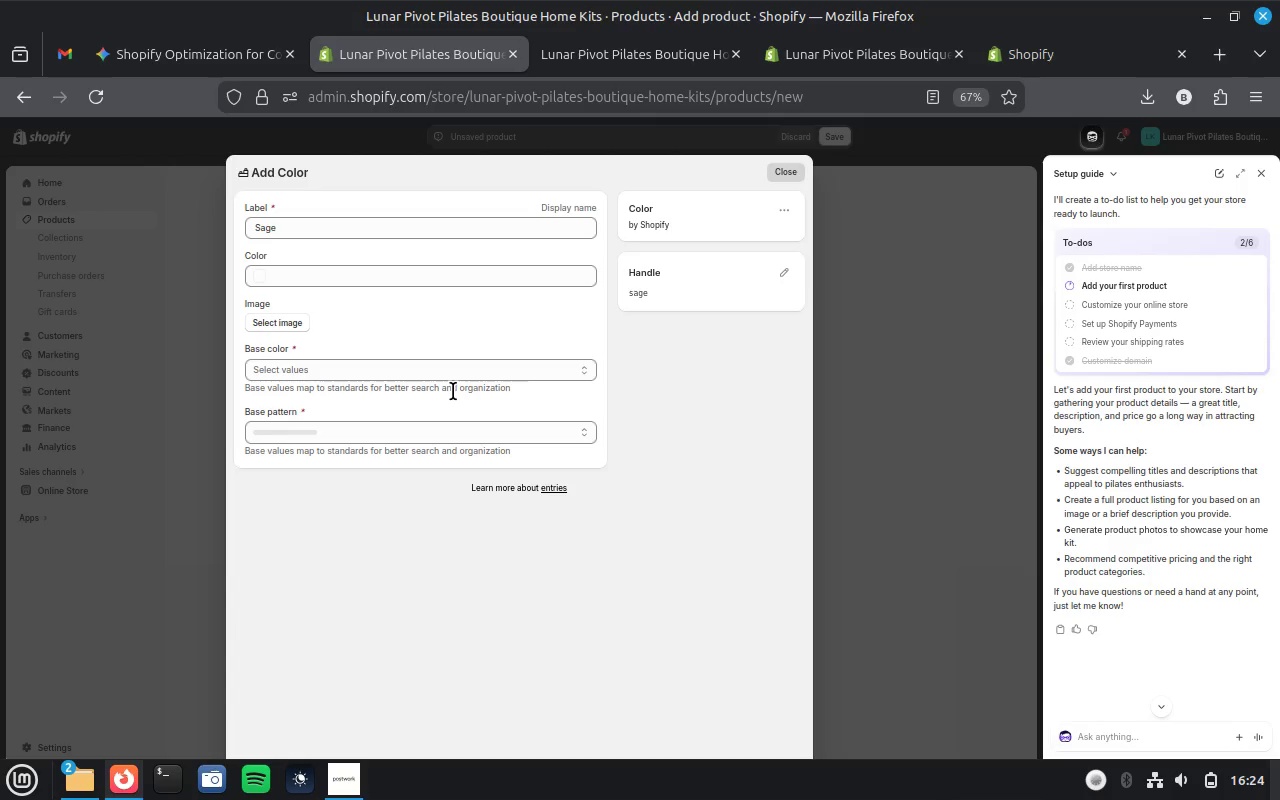 
wait(17.02)
 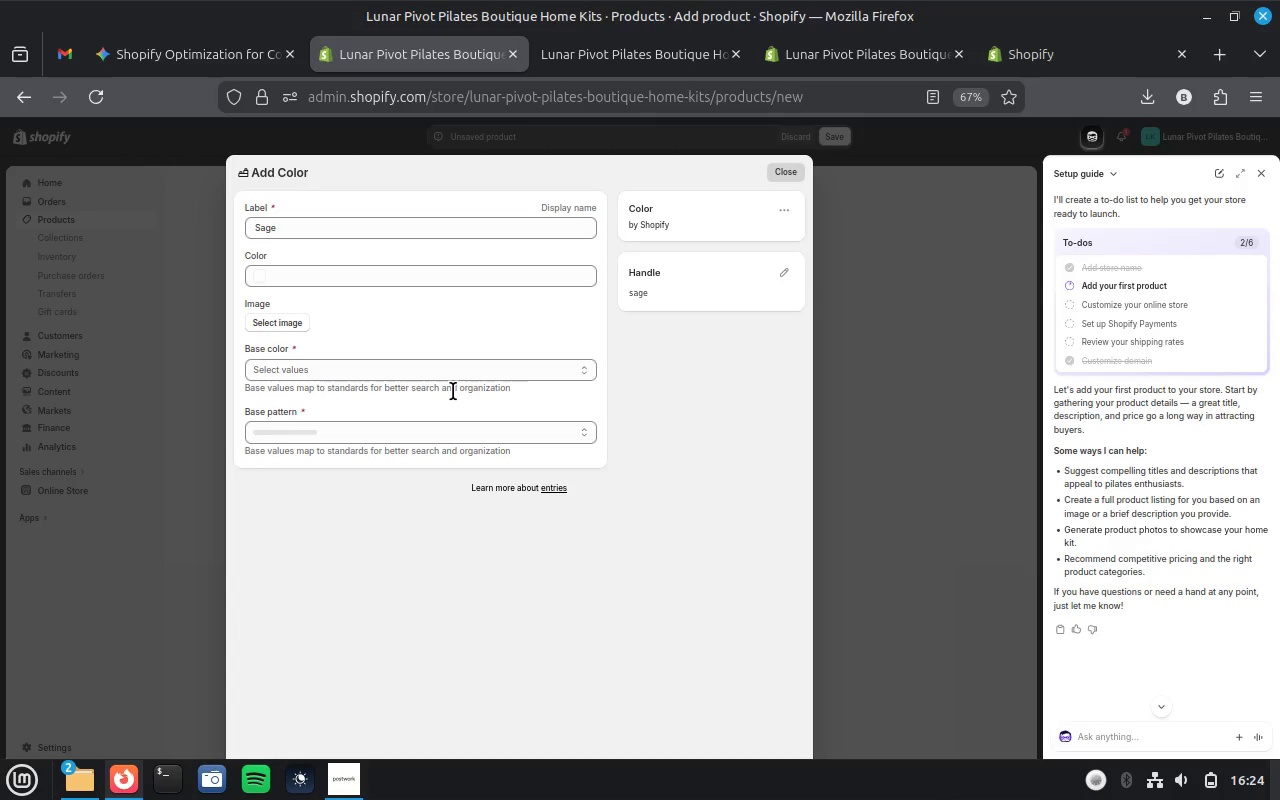 
left_click([787, 170])
 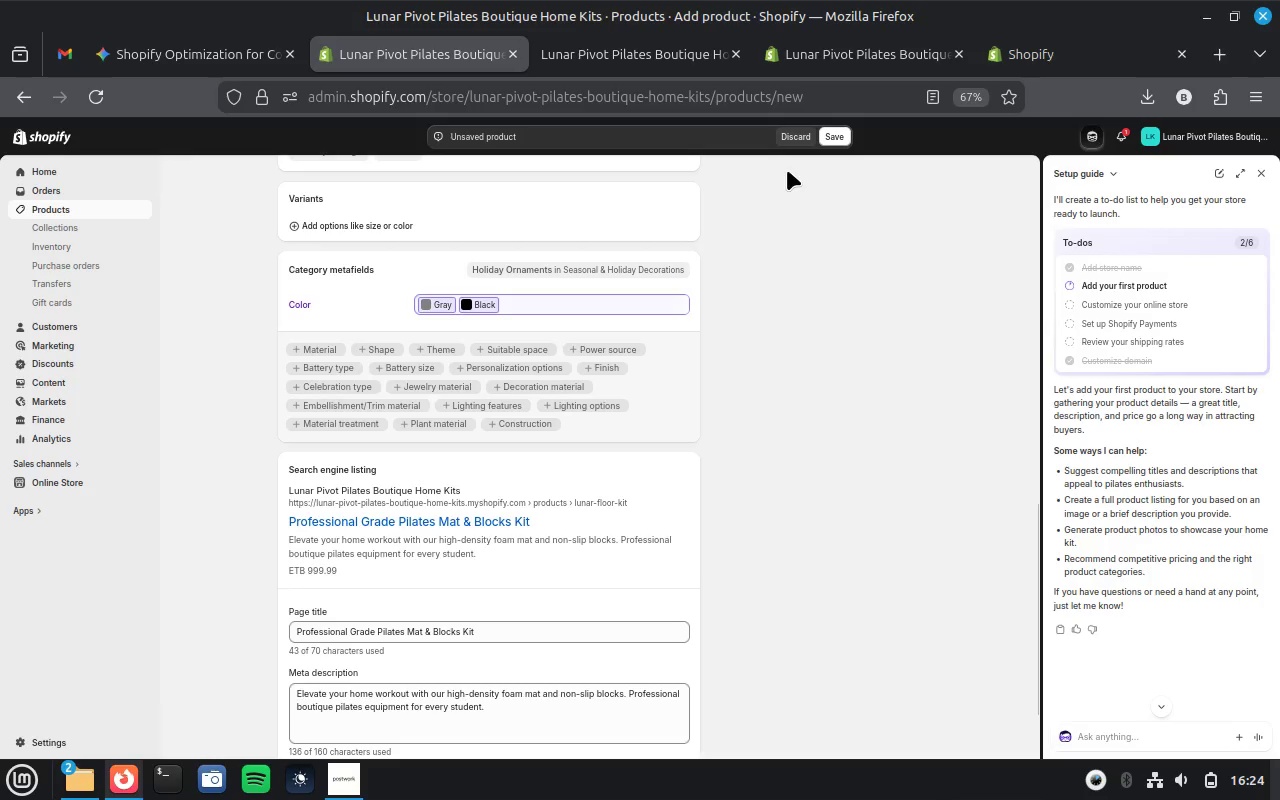 
left_click([803, 370])
 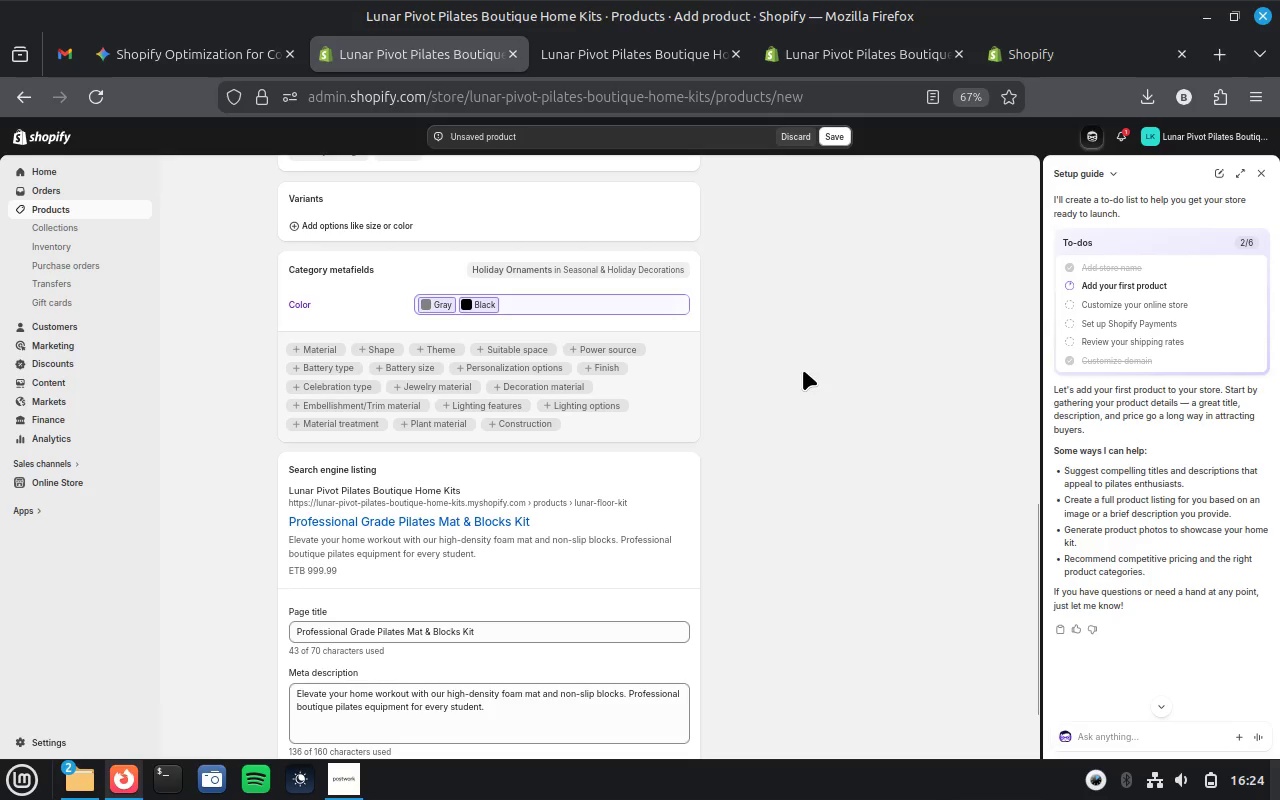 
scroll: coordinate [803, 370], scroll_direction: down, amount: 3.0
 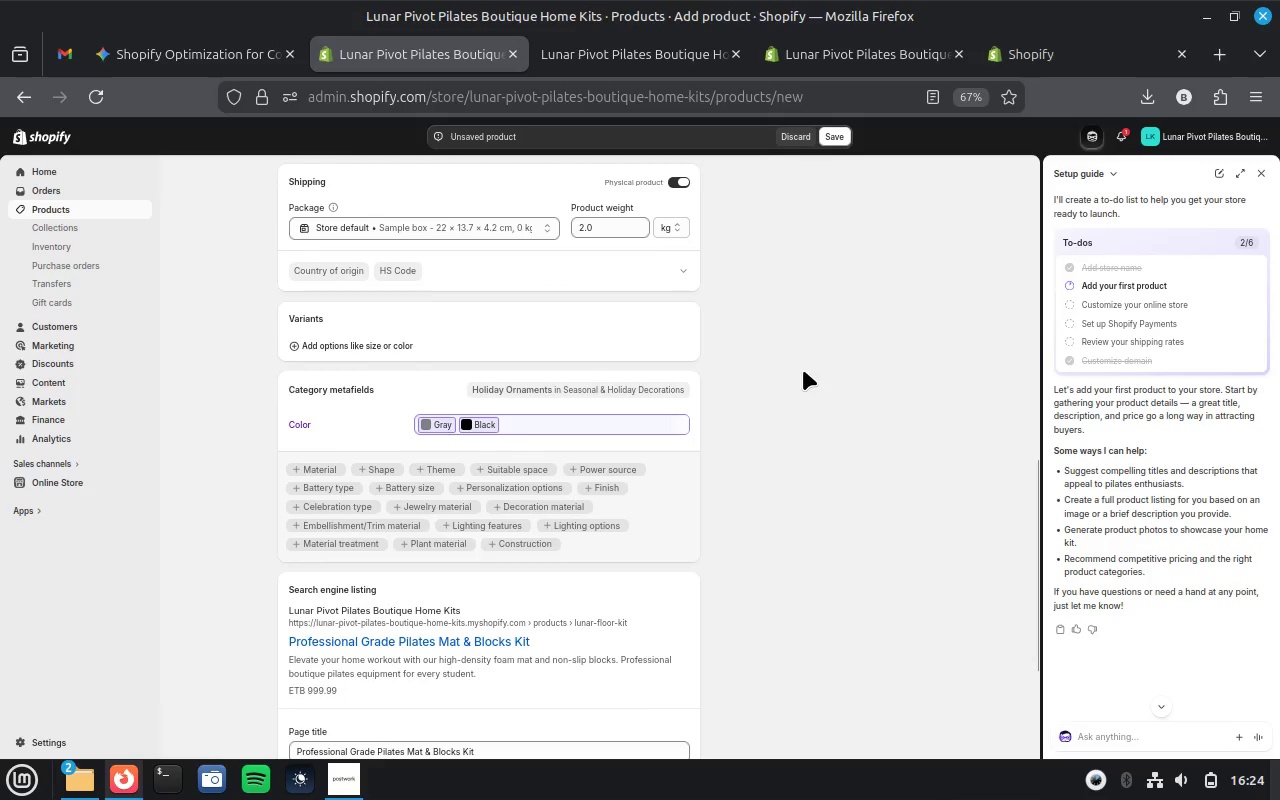 
scroll: coordinate [803, 370], scroll_direction: up, amount: 7.0
 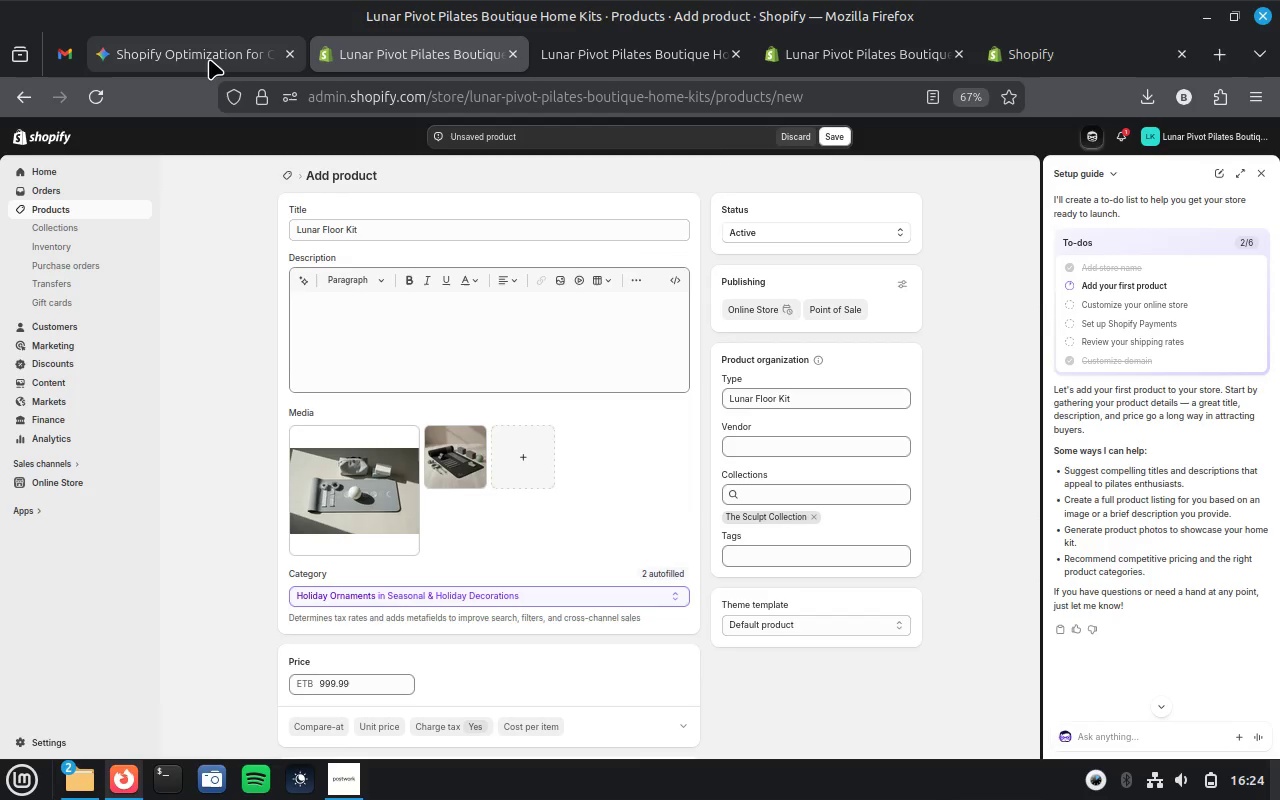 
left_click([209, 58])
 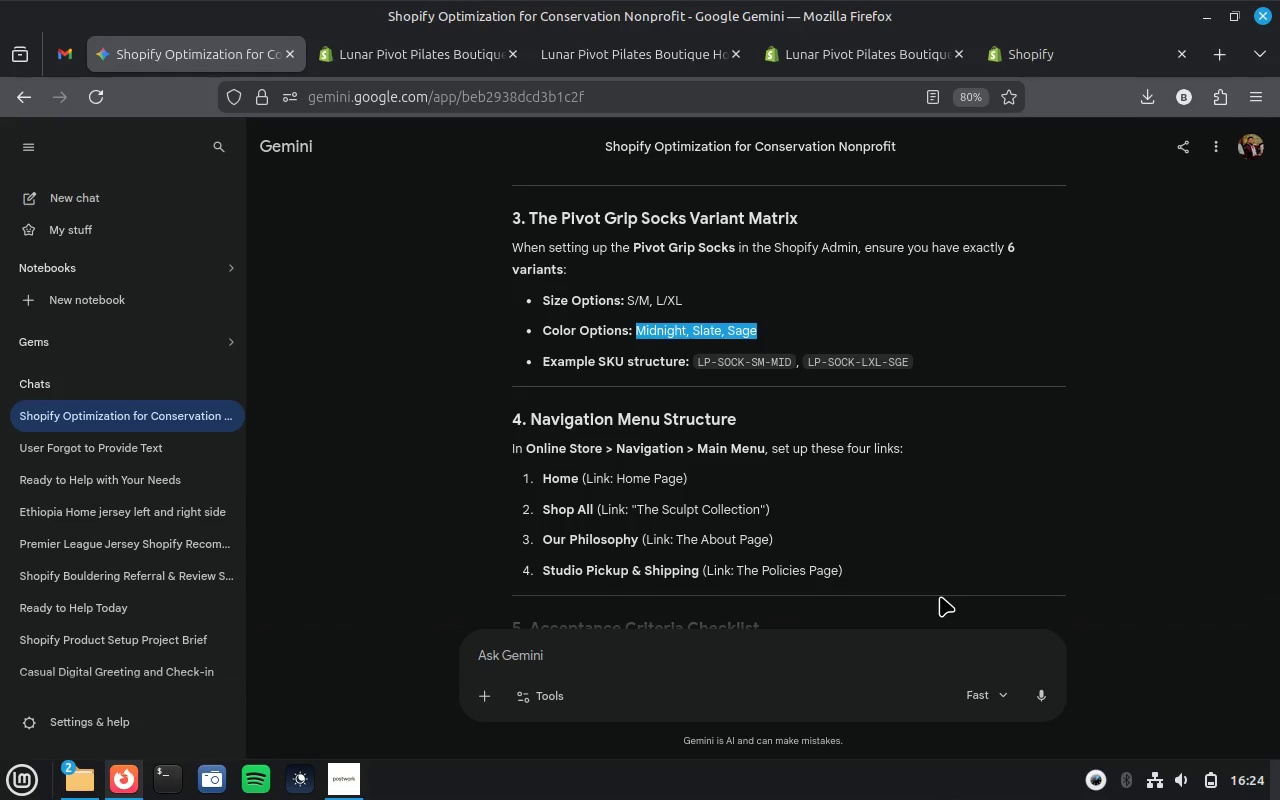 
scroll: coordinate [854, 508], scroll_direction: down, amount: 23.0
 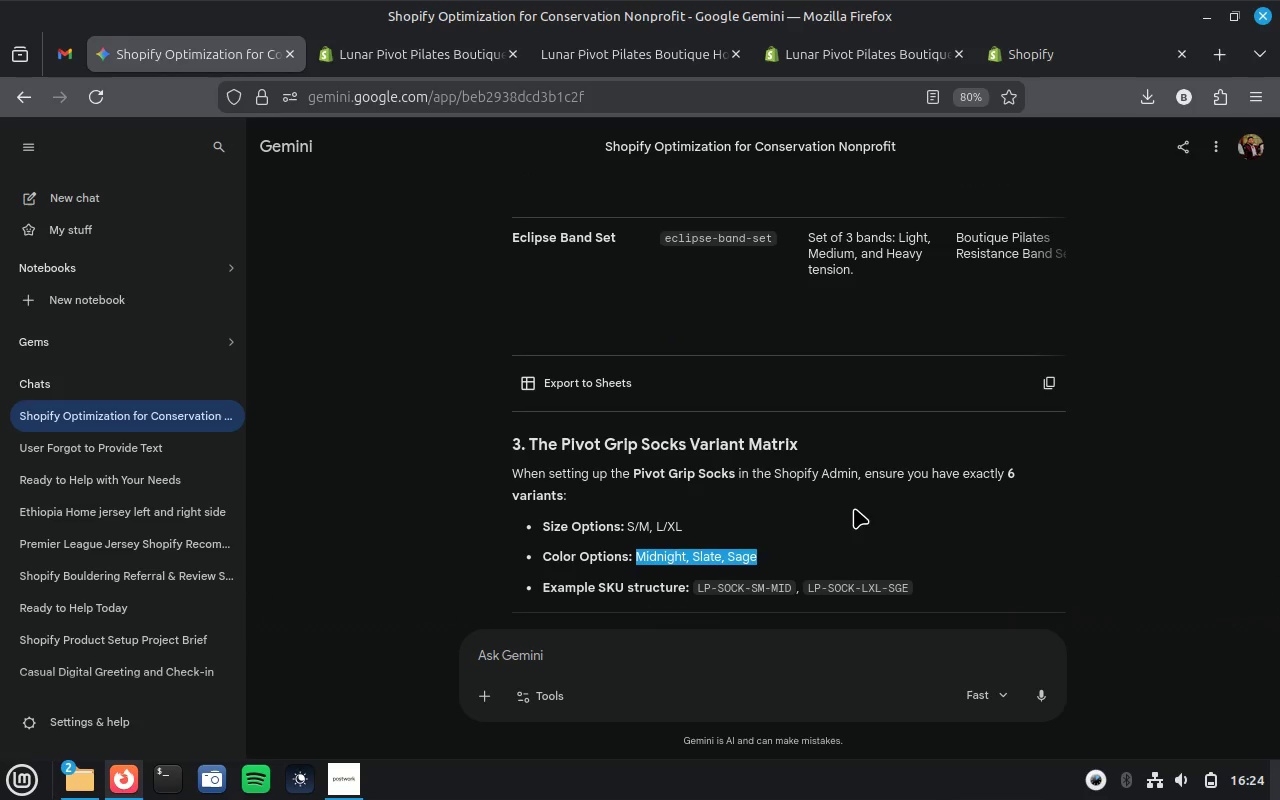 
left_click([854, 508])
 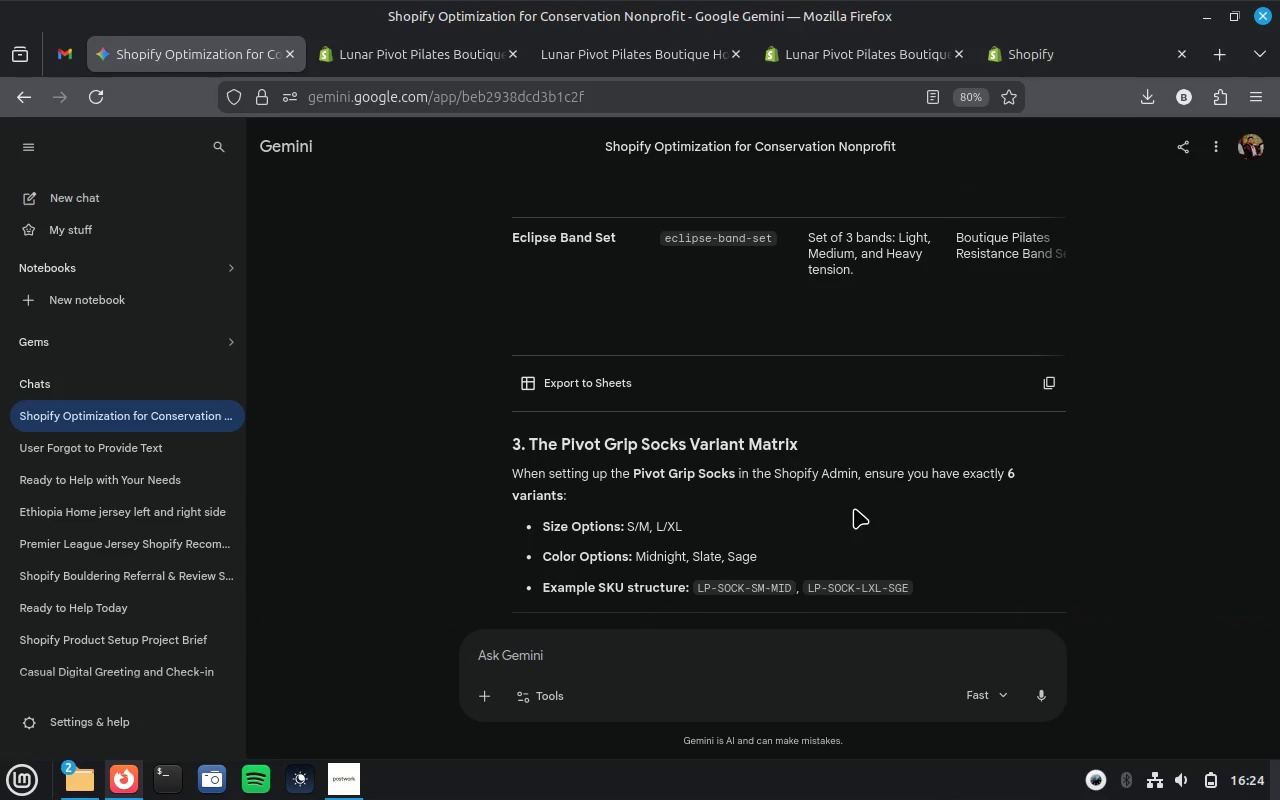 
scroll: coordinate [854, 508], scroll_direction: up, amount: 3.0
 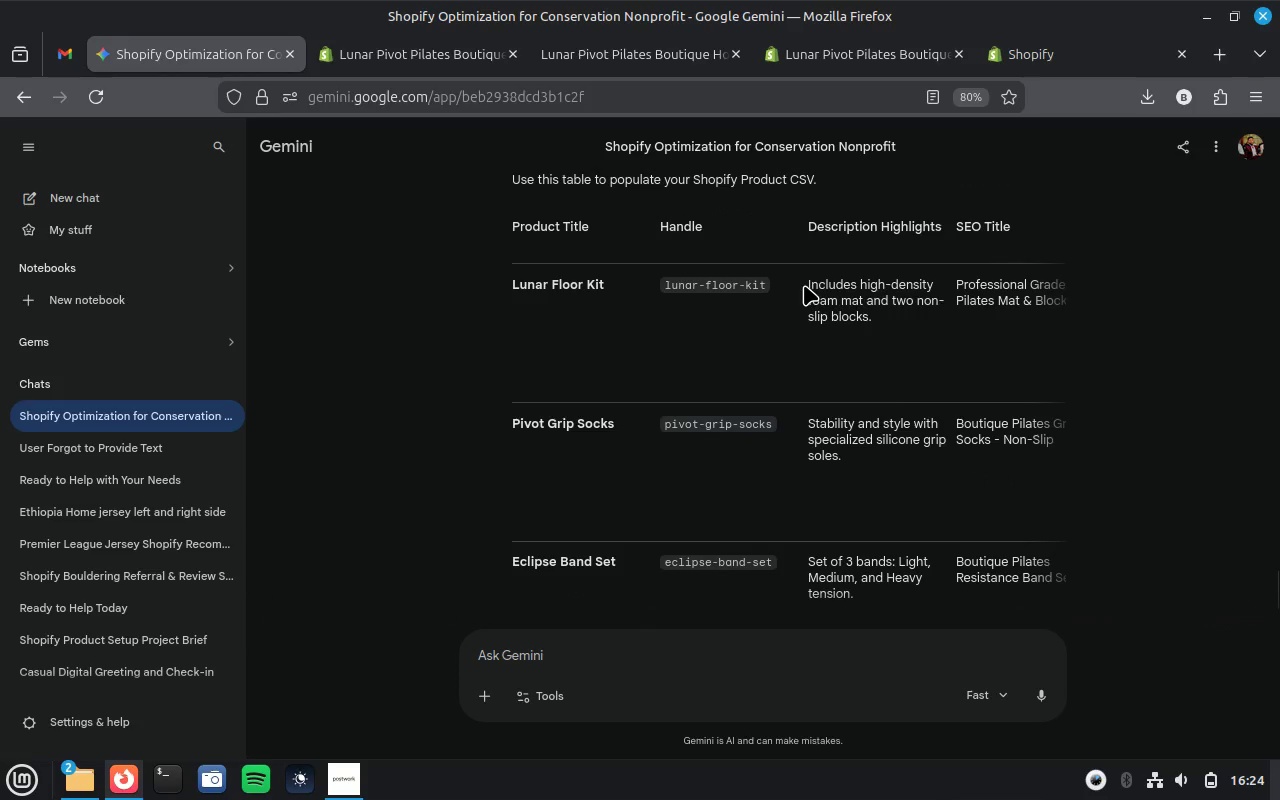 
wait(5.28)
 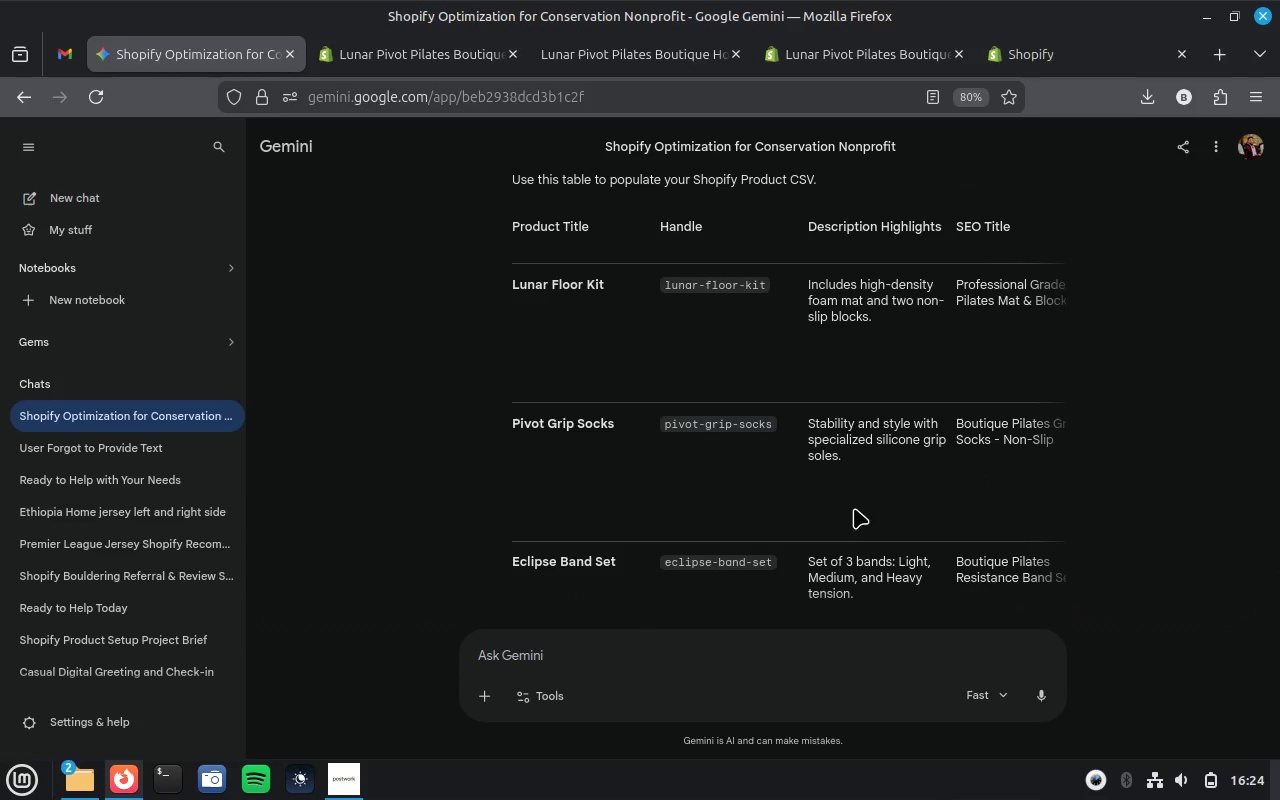 
left_click_drag(start_coordinate=[808, 283], to_coordinate=[870, 316])
 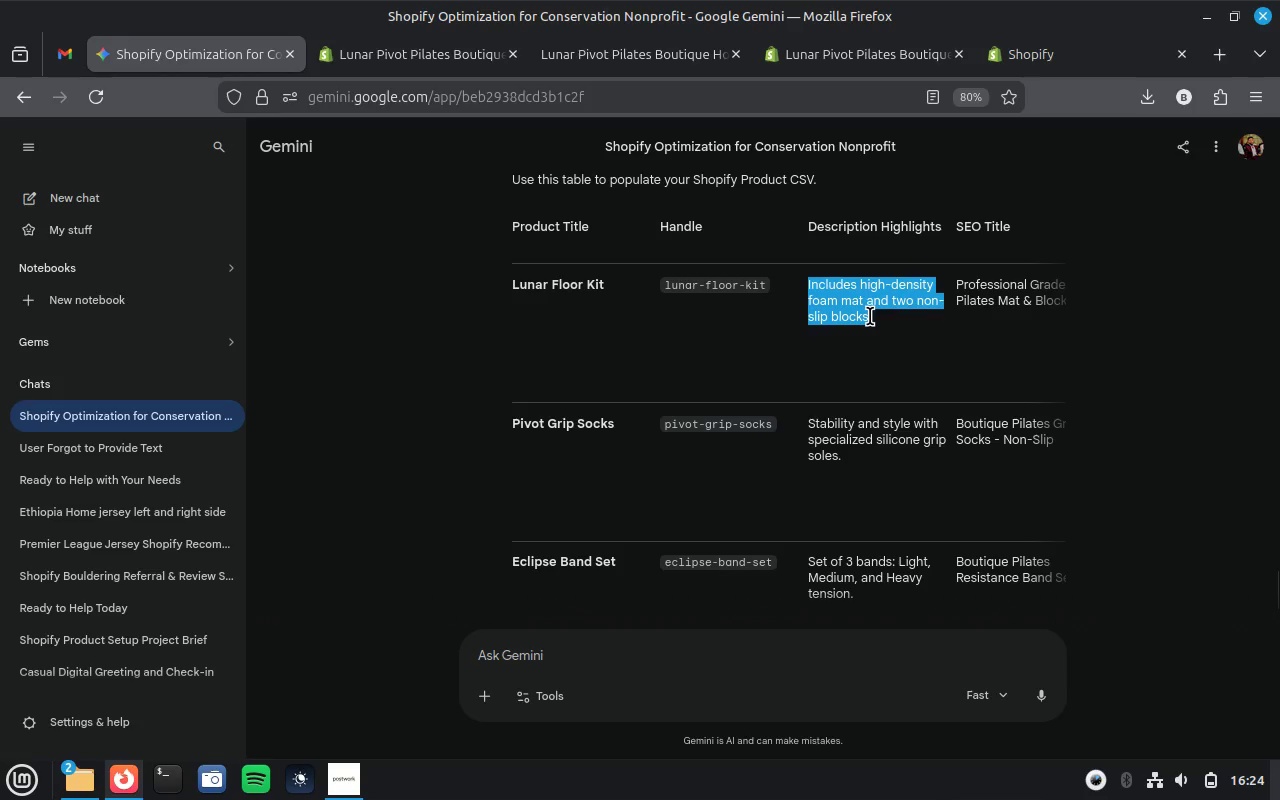 
key(Control+C)
 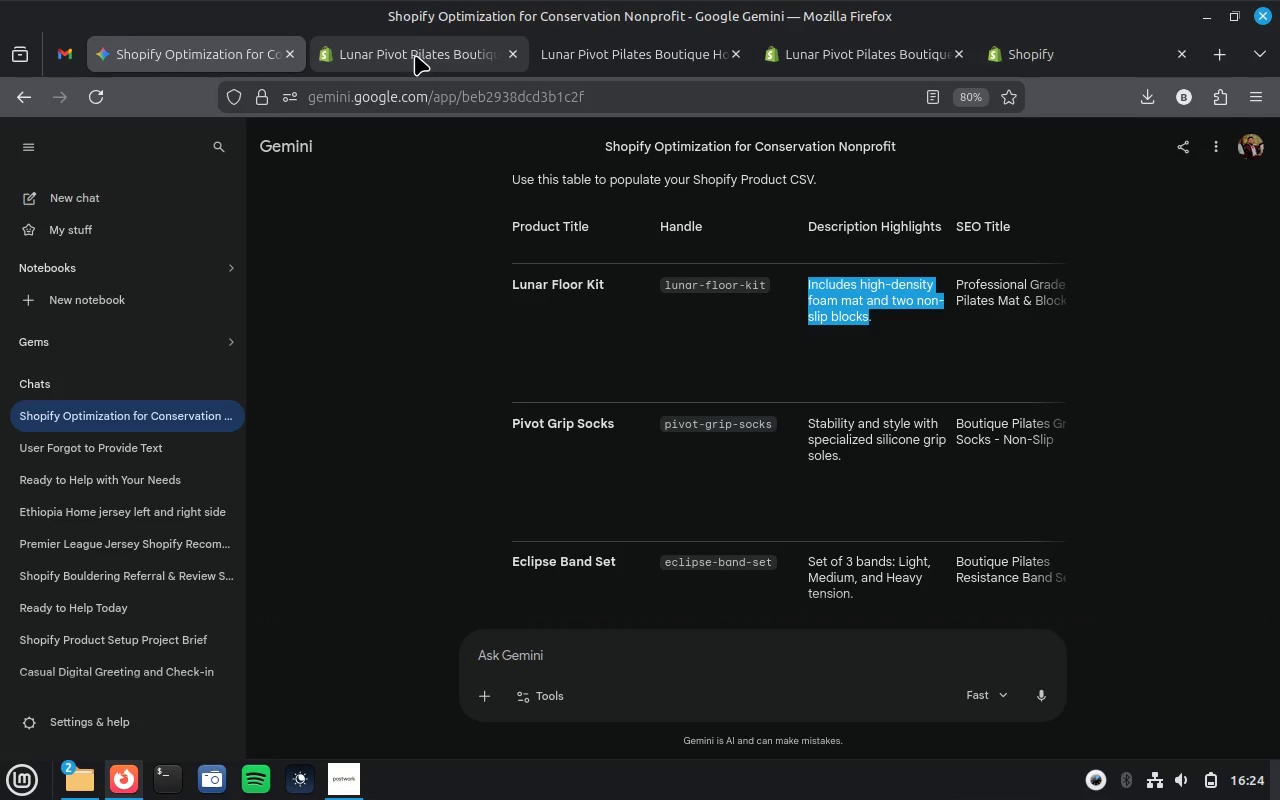 
left_click([415, 55])
 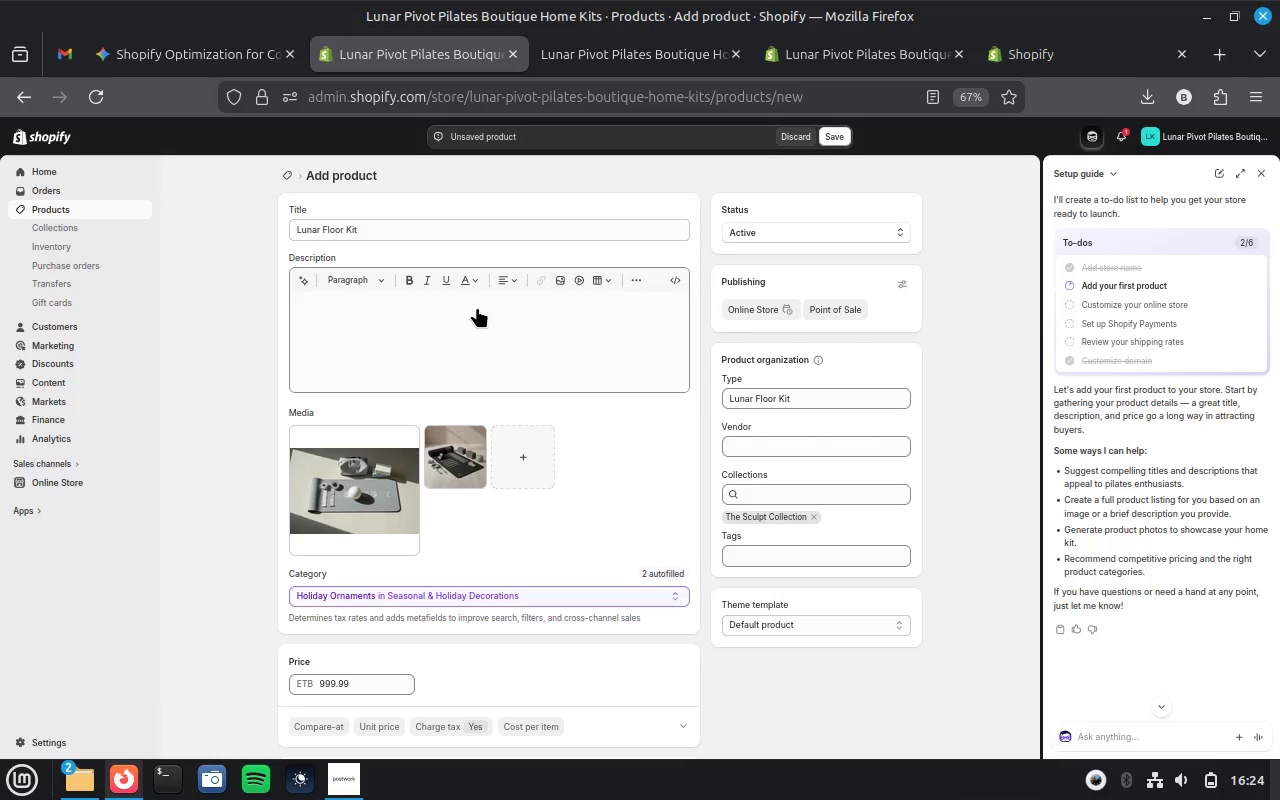 
left_click([469, 340])
 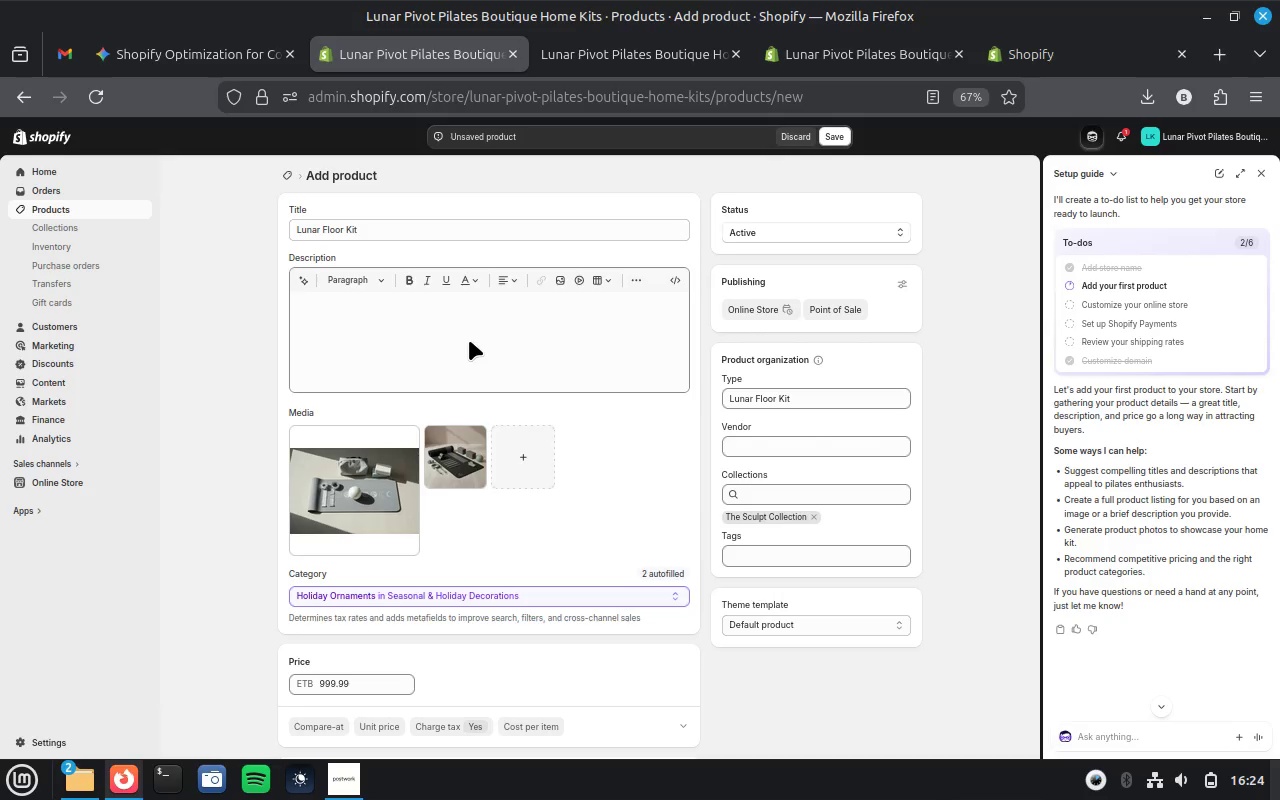 
key(Control+V)
 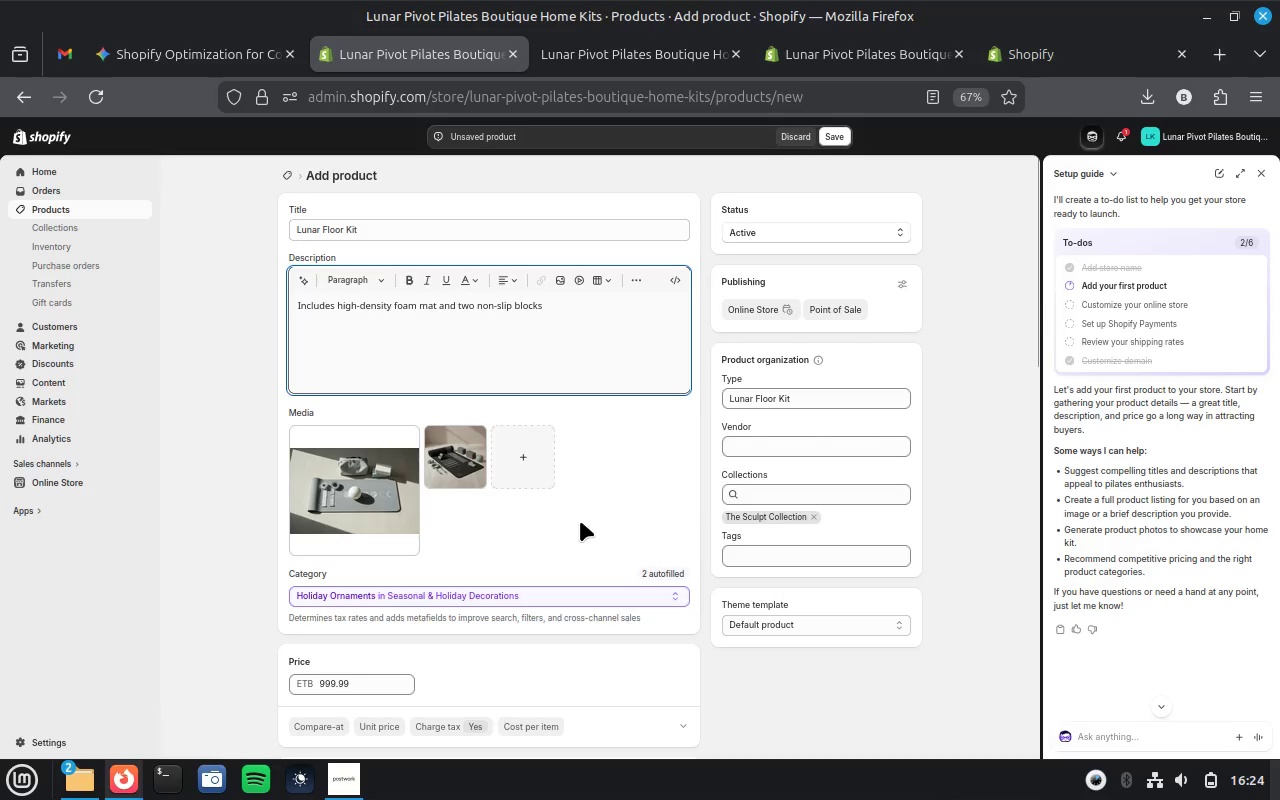 
wait(14.66)
 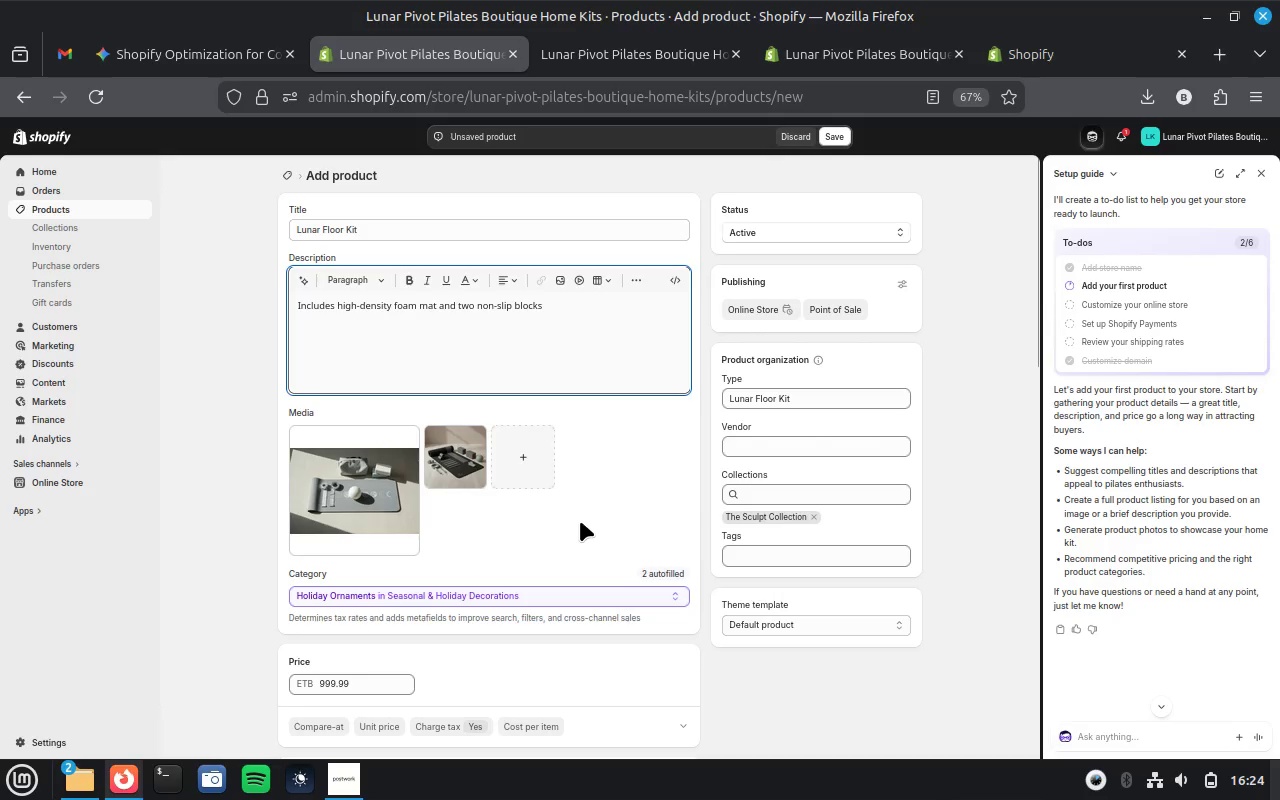 
left_click_drag(start_coordinate=[443, 458], to_coordinate=[364, 488])
 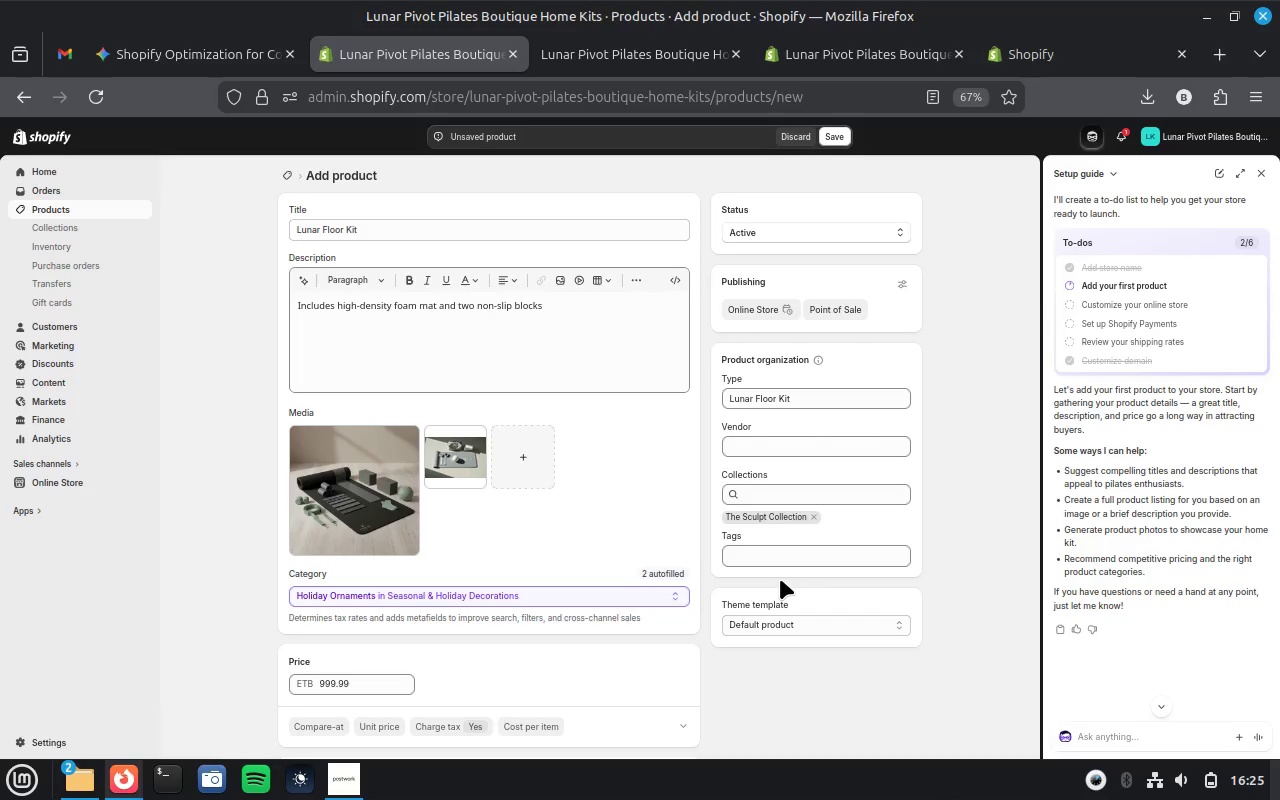 
left_click([799, 546])
 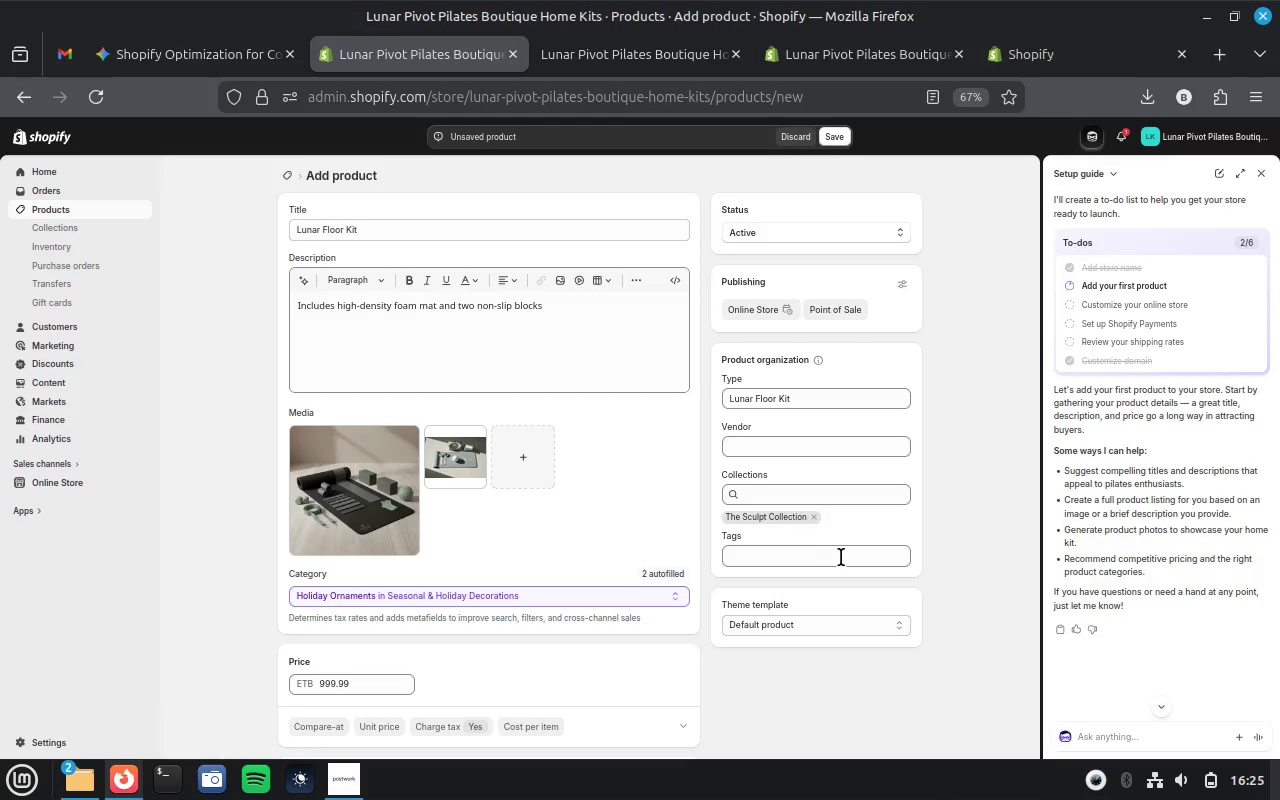 
wait(5.87)
 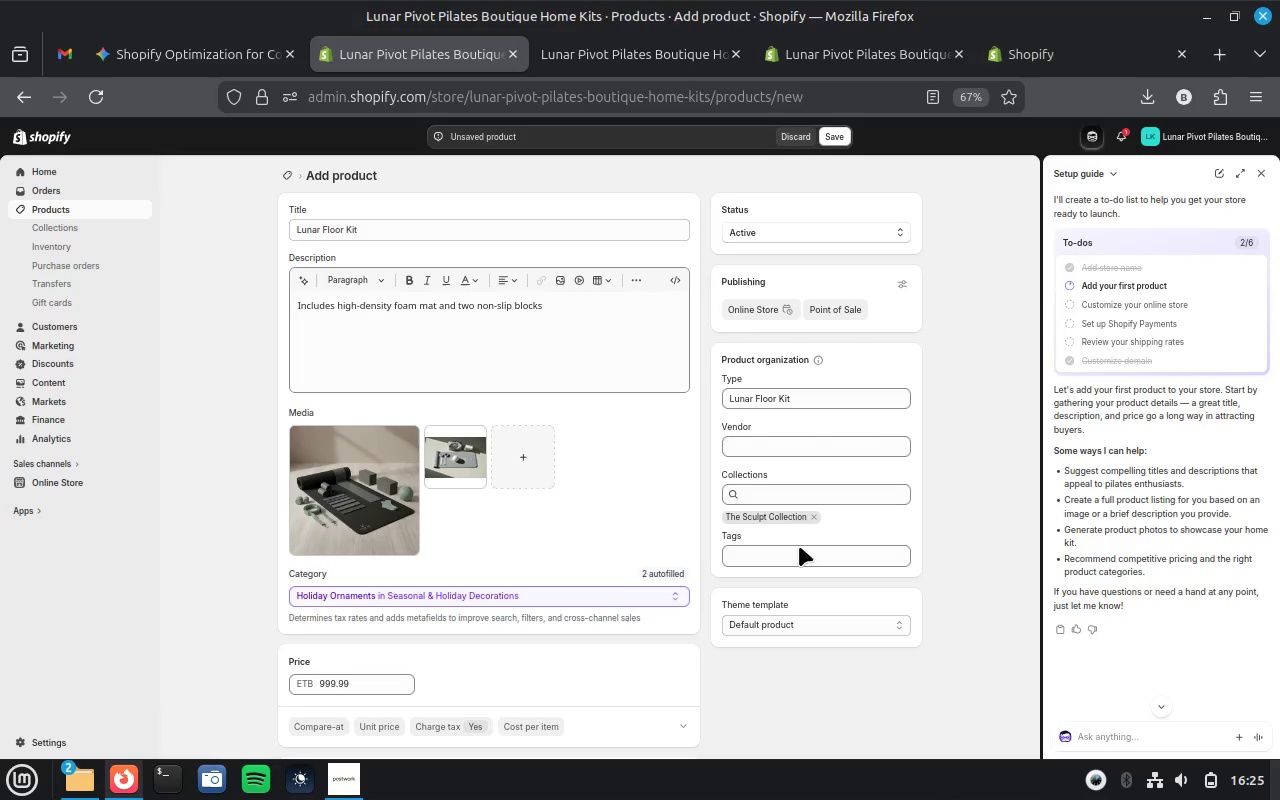 
type(kit)
 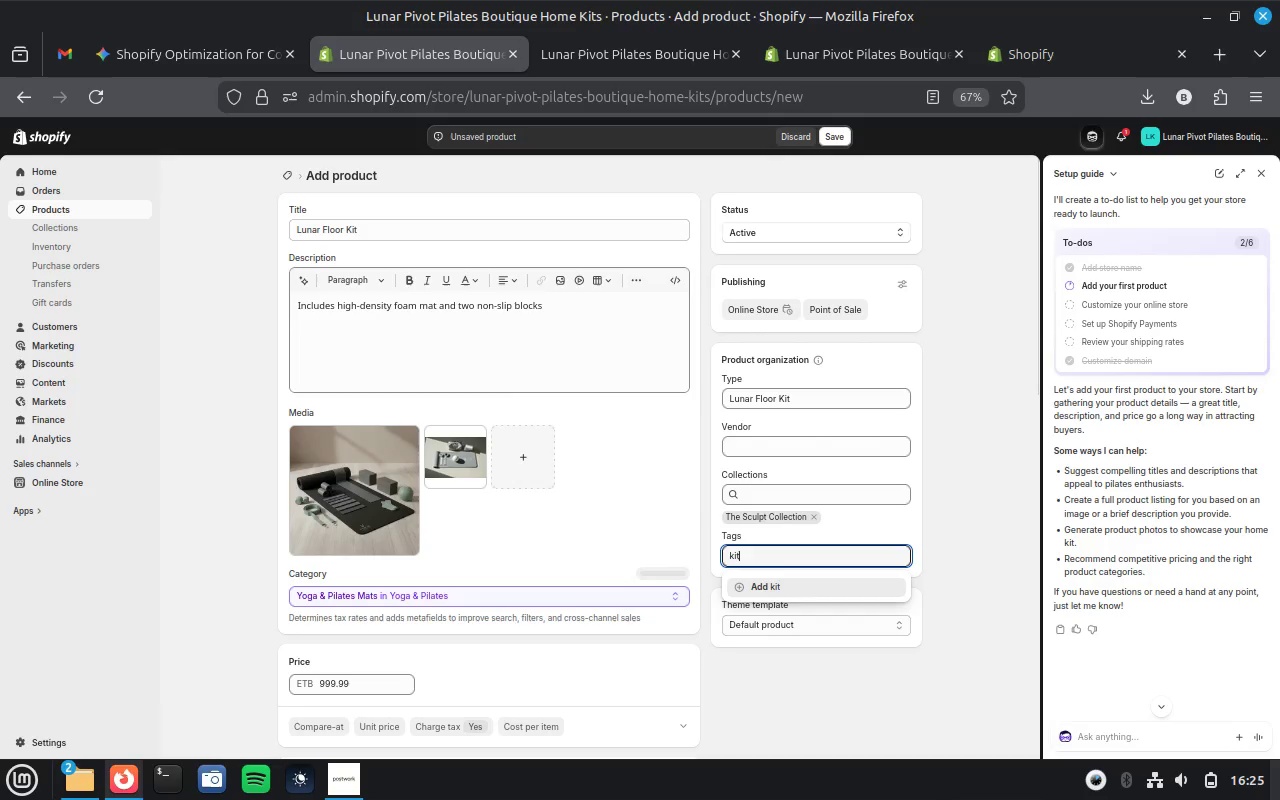 
key(Enter)
 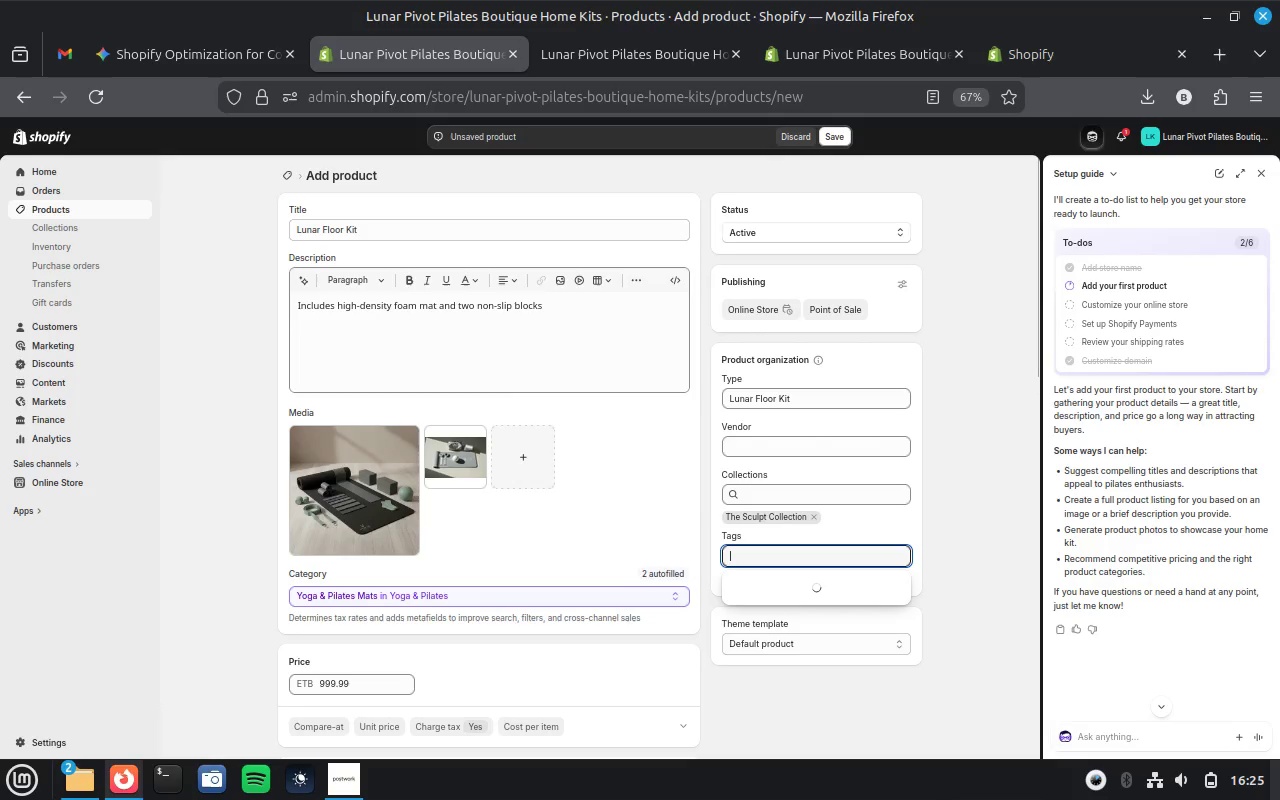 
type(kunat)
key(Backspace)
type(r)
 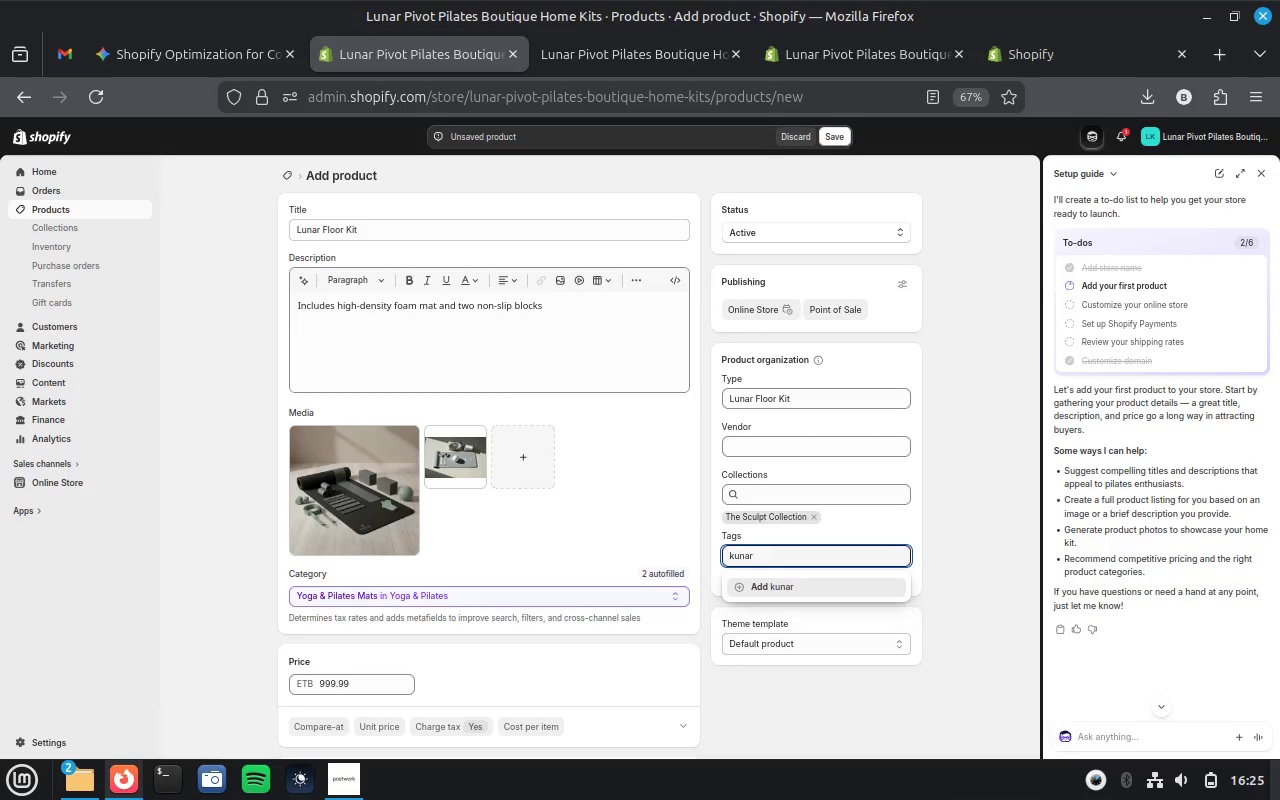 
key(Enter)
 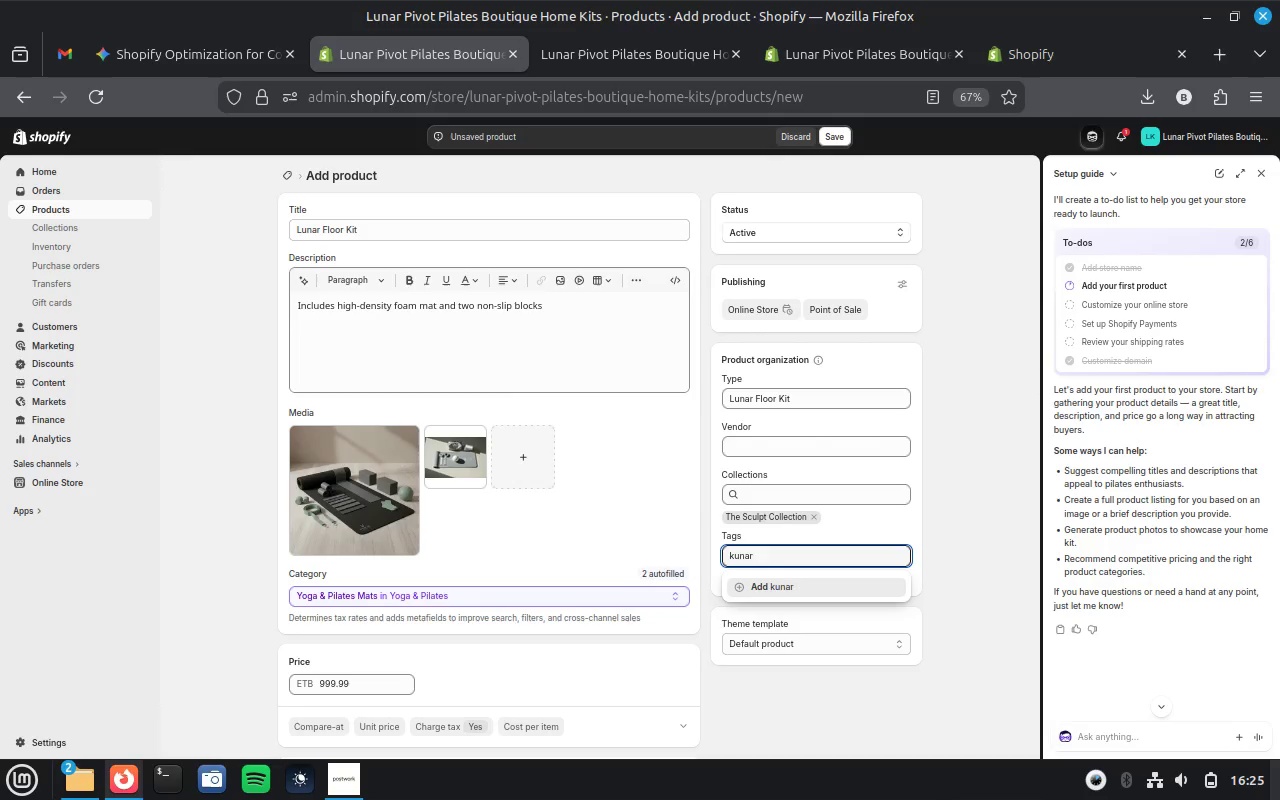 
type(floor)
 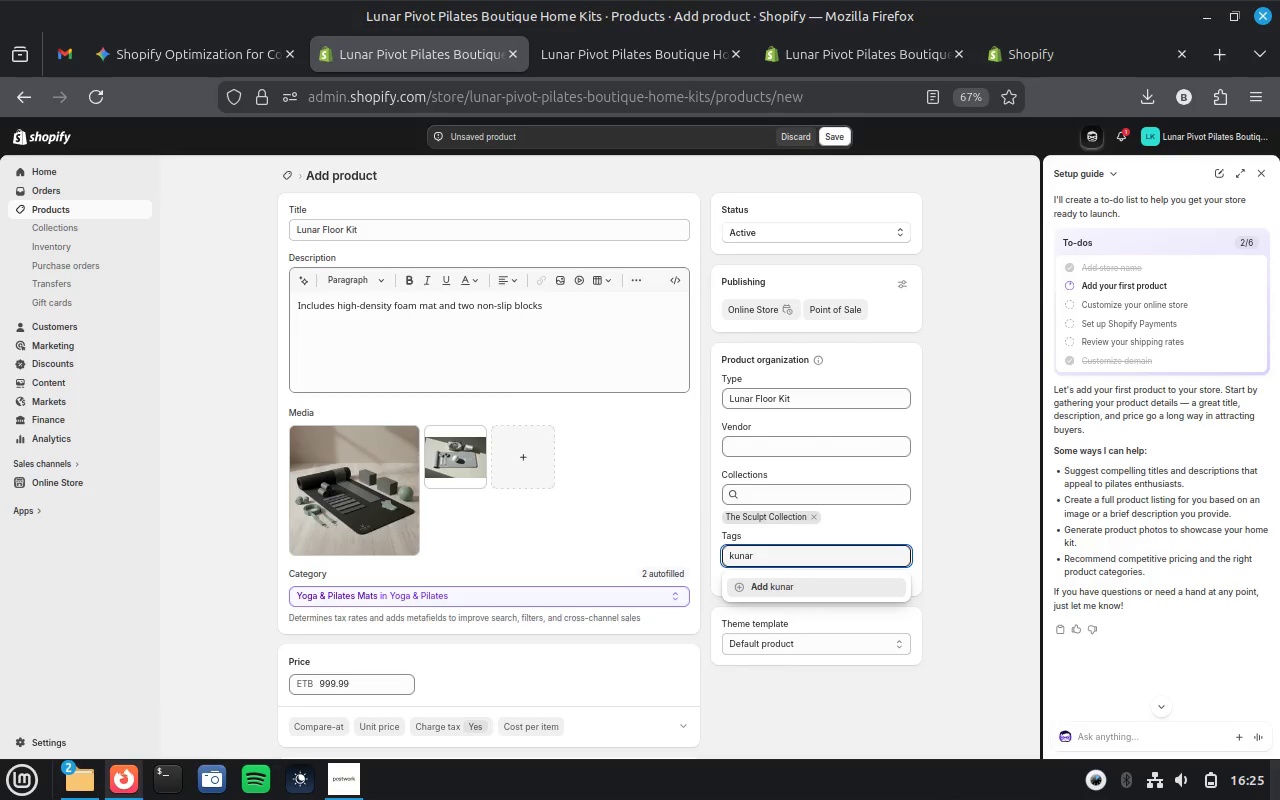 
key(Enter)
 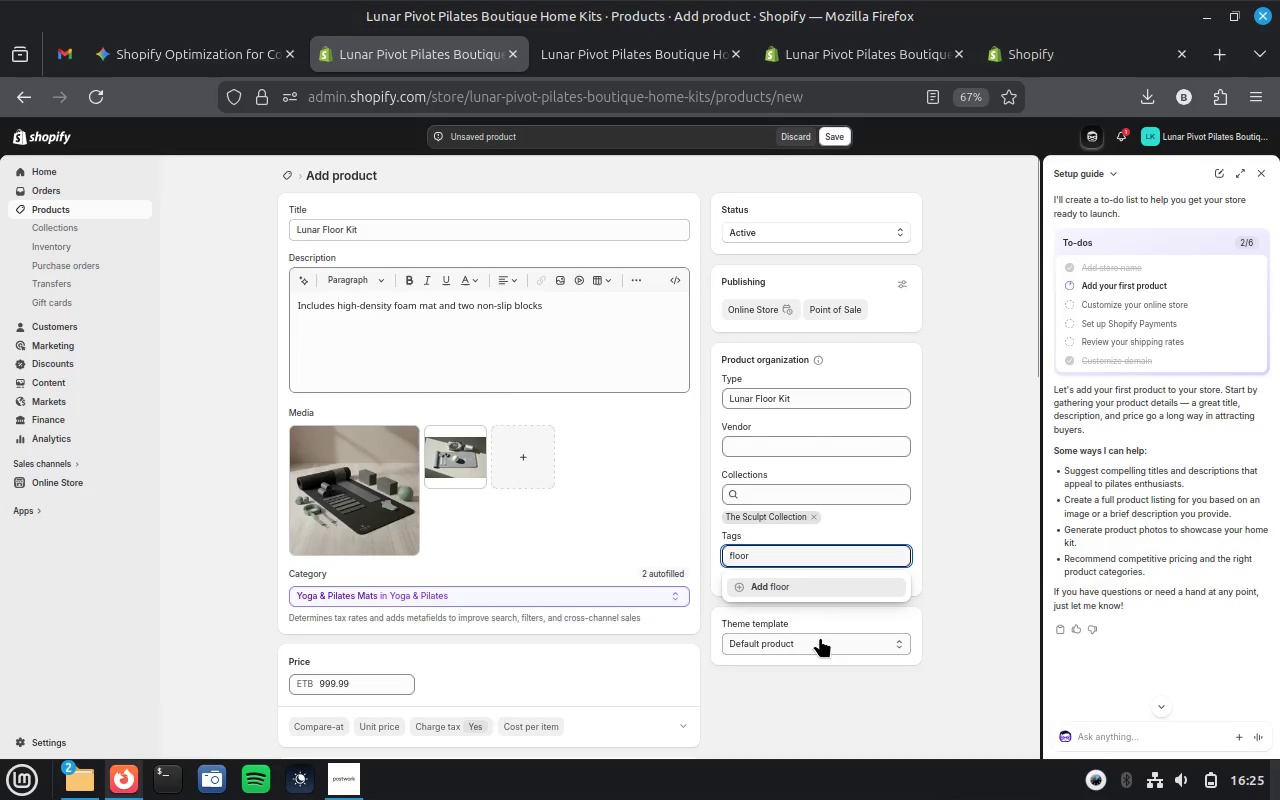 
wait(14.25)
 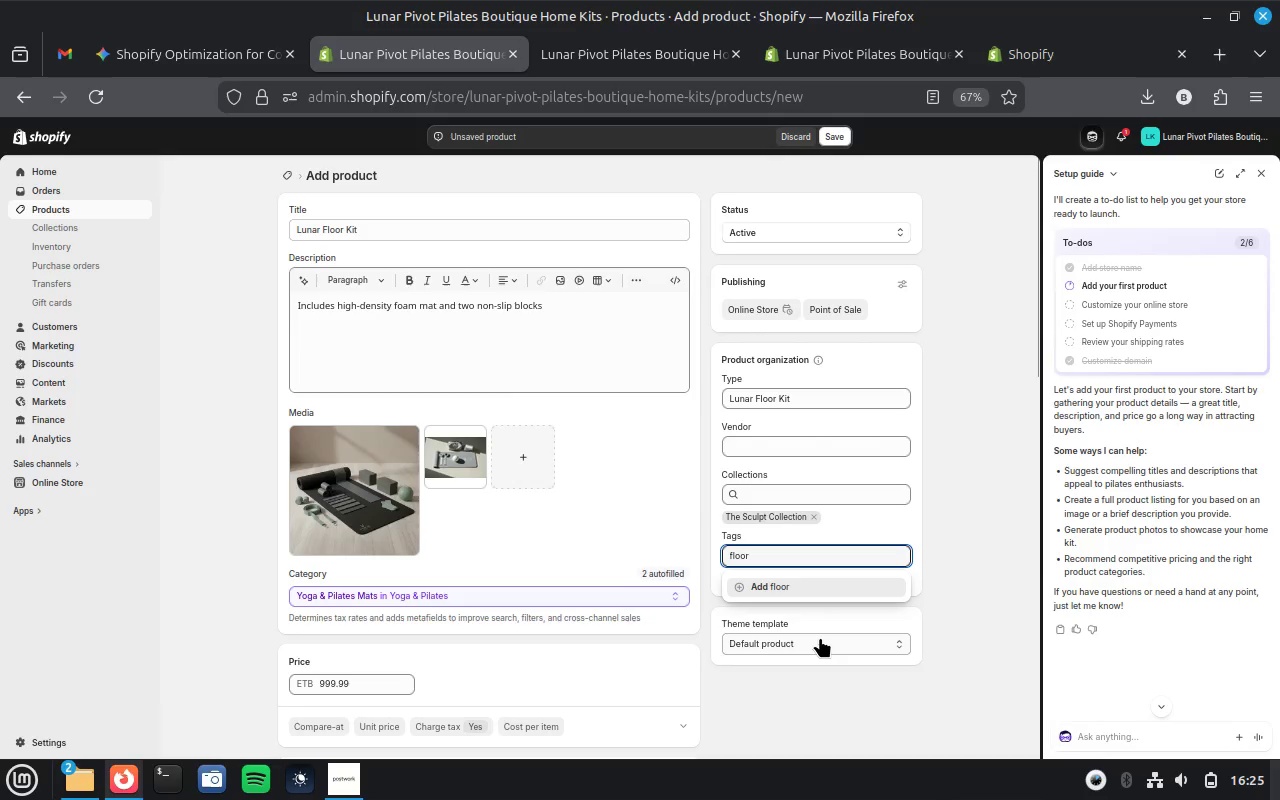 
left_click([743, 584])
 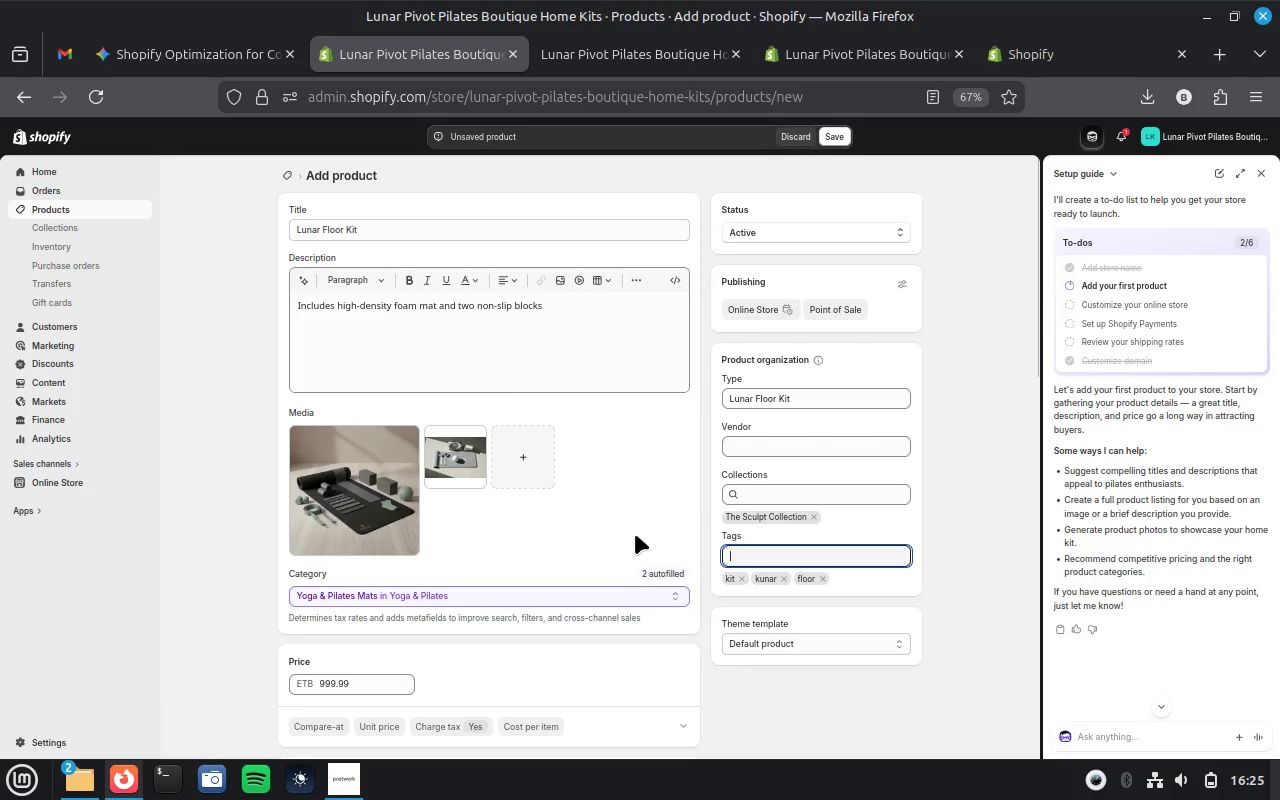 
wait(10.69)
 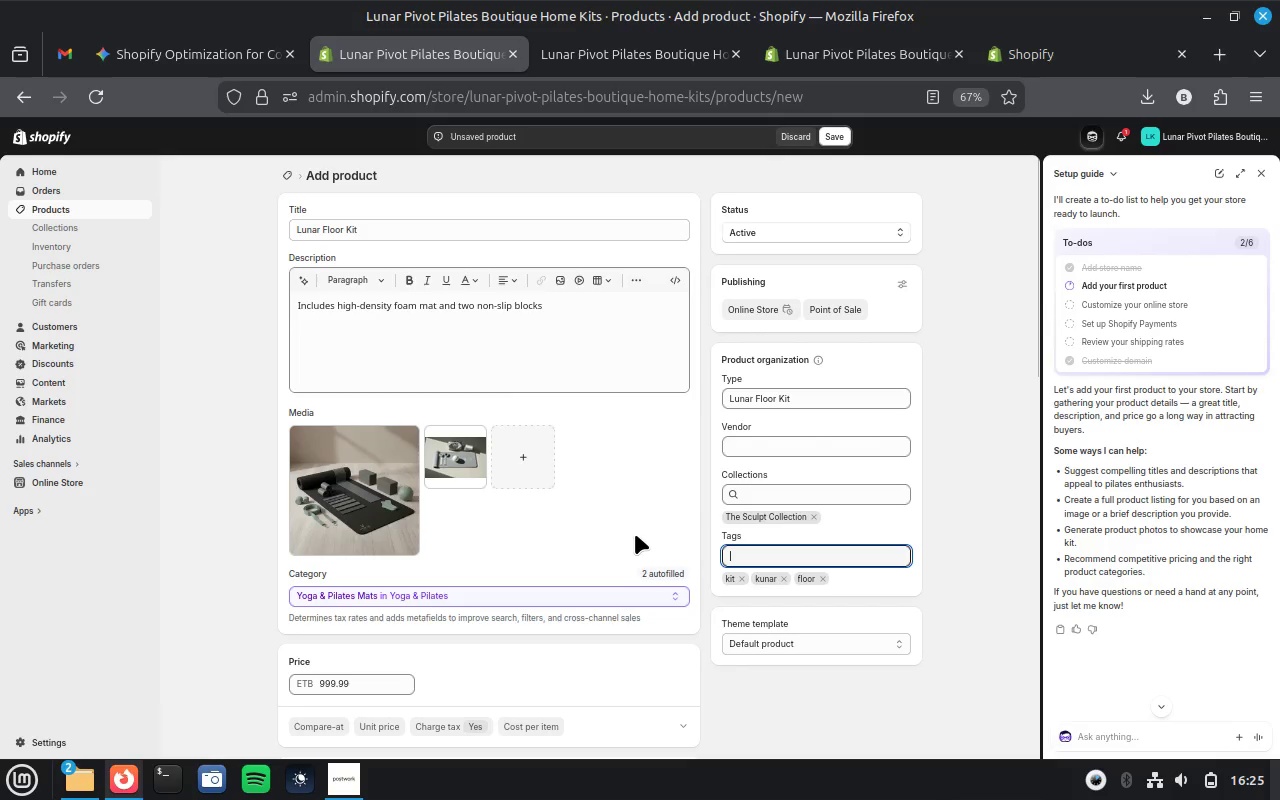 
scroll: coordinate [678, 492], scroll_direction: down, amount: 3.0
 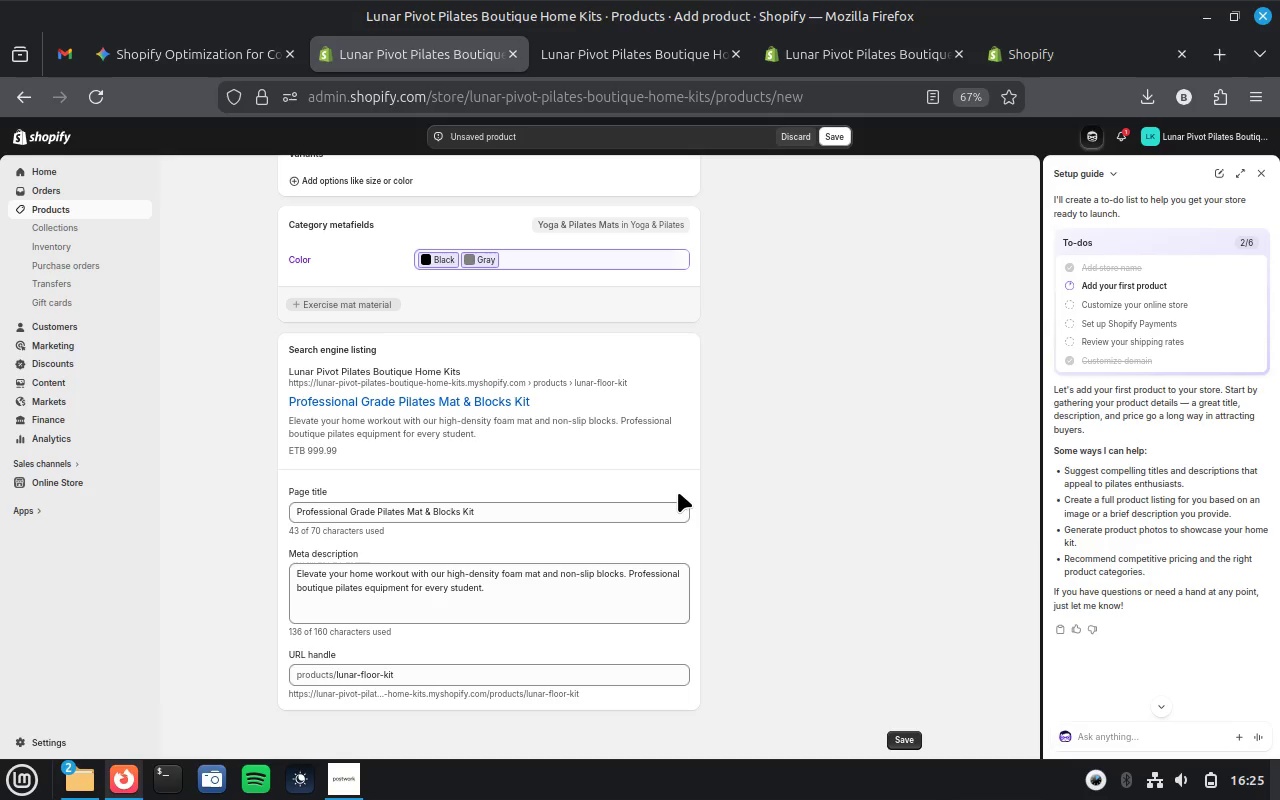 
wait(5.27)
 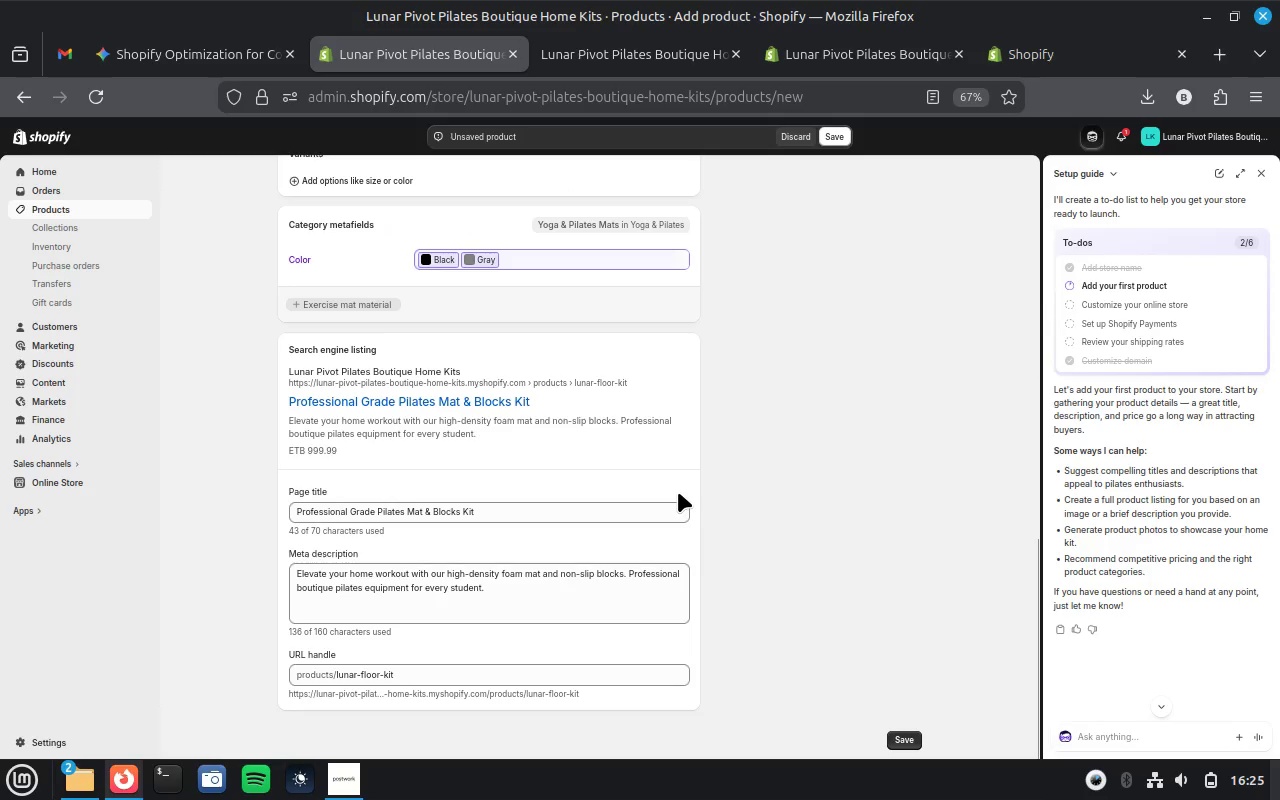 
scroll: coordinate [678, 492], scroll_direction: up, amount: 16.0
 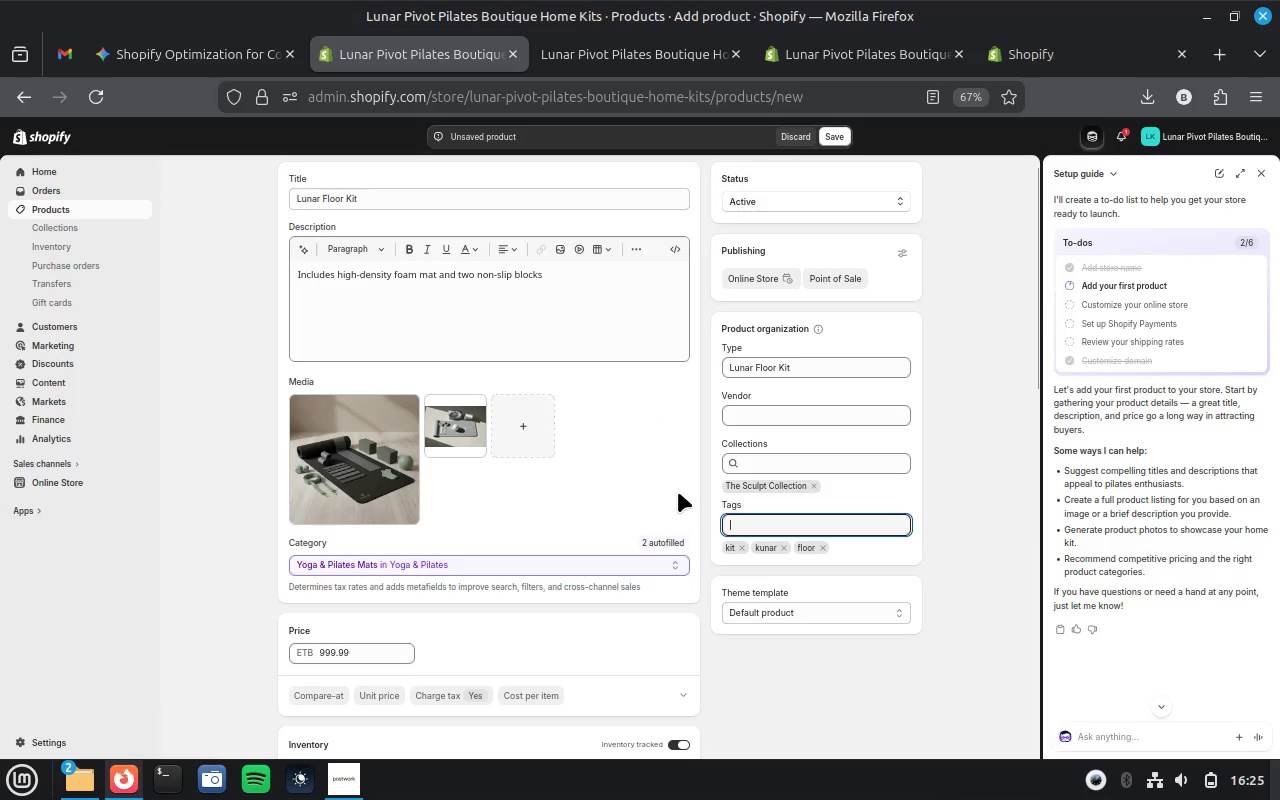 
scroll: coordinate [678, 492], scroll_direction: none, amount: 0.0
 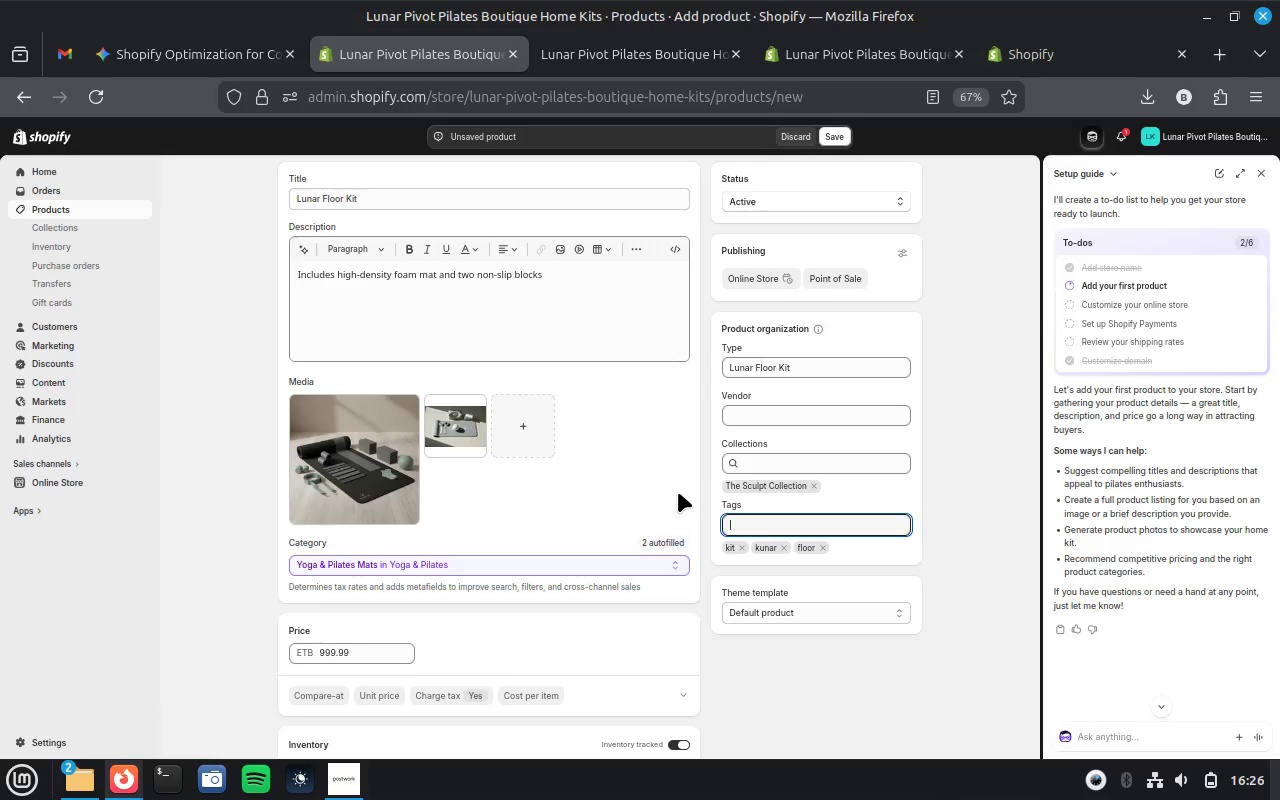 
wait(7.01)
 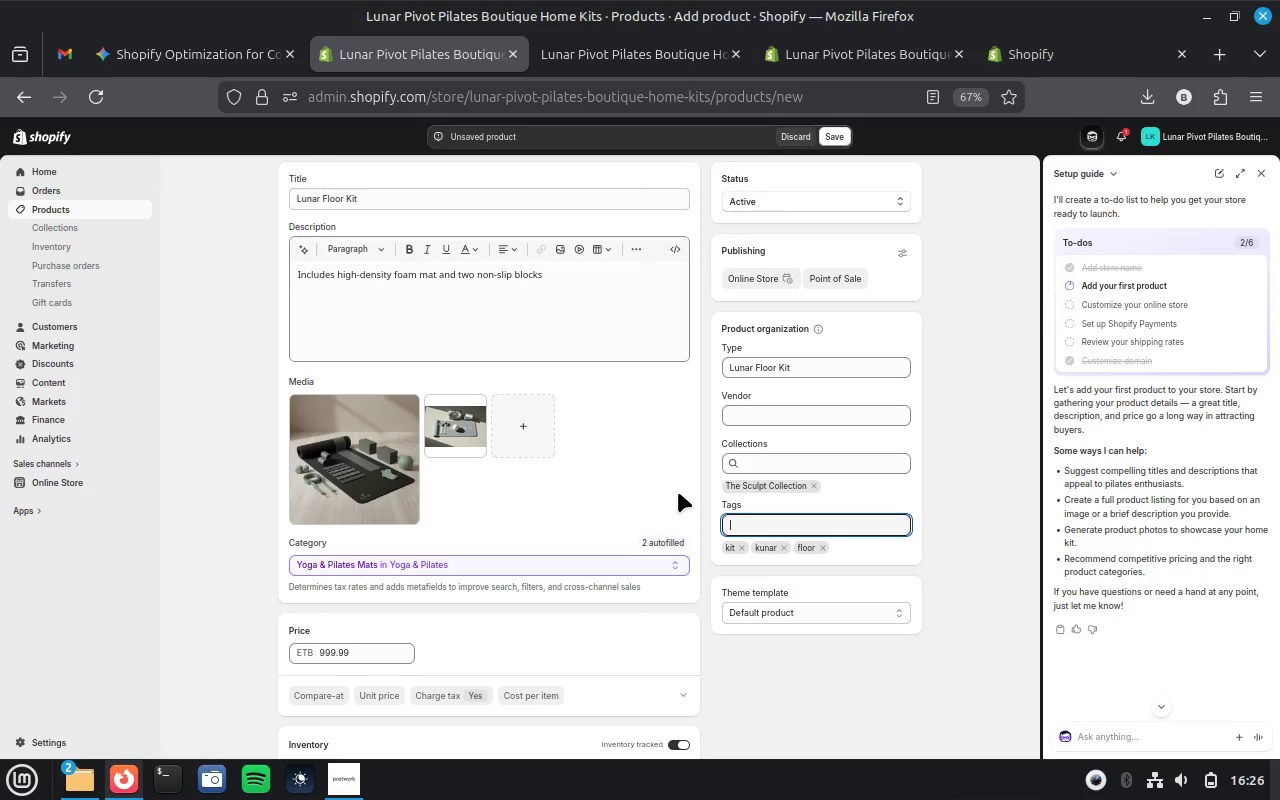 
left_click([831, 140])
 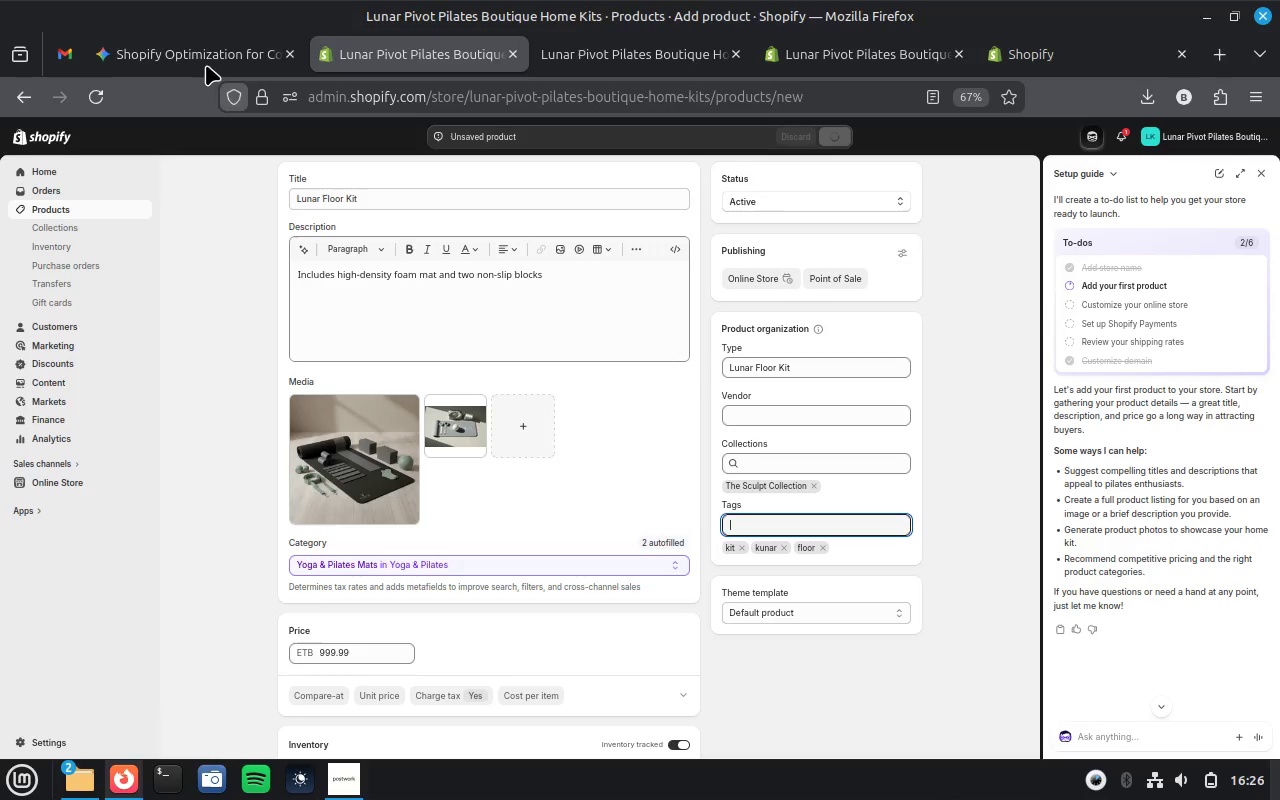 
left_click([190, 54])
 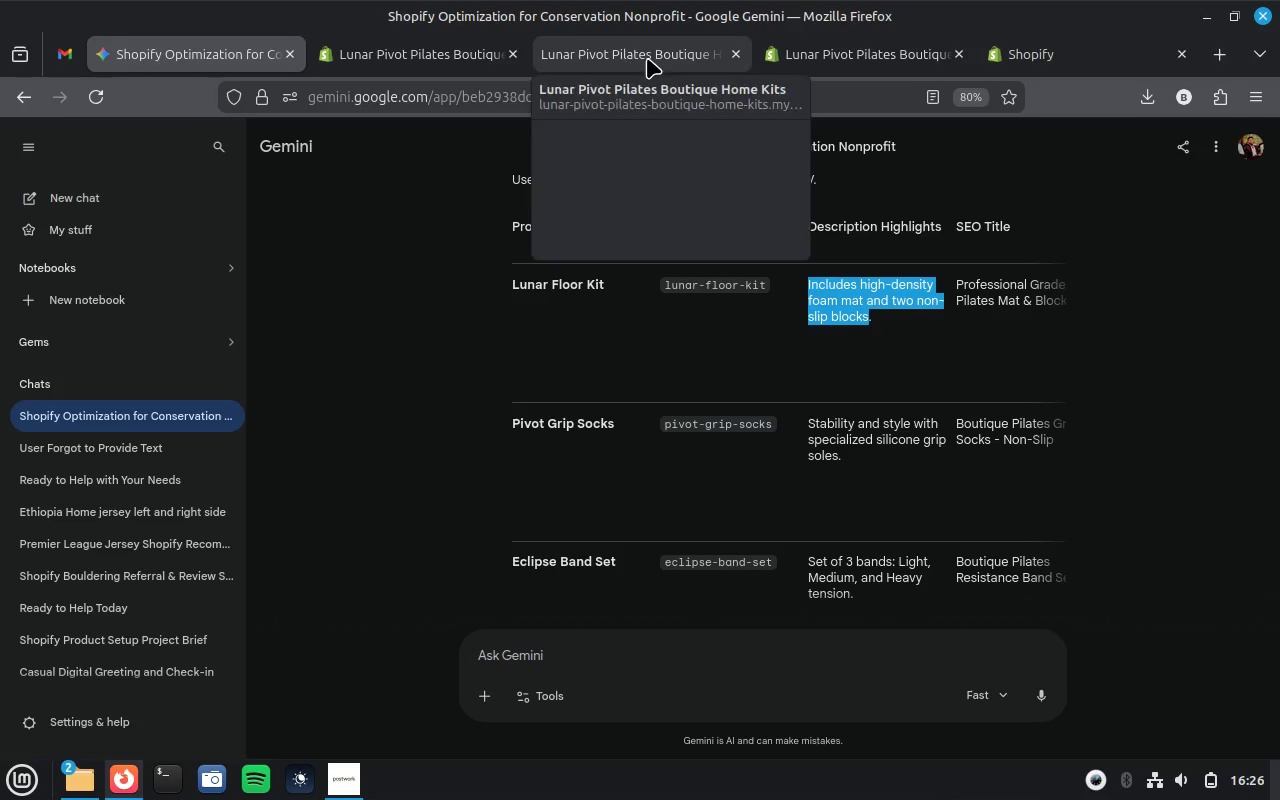 
left_click([881, 59])
 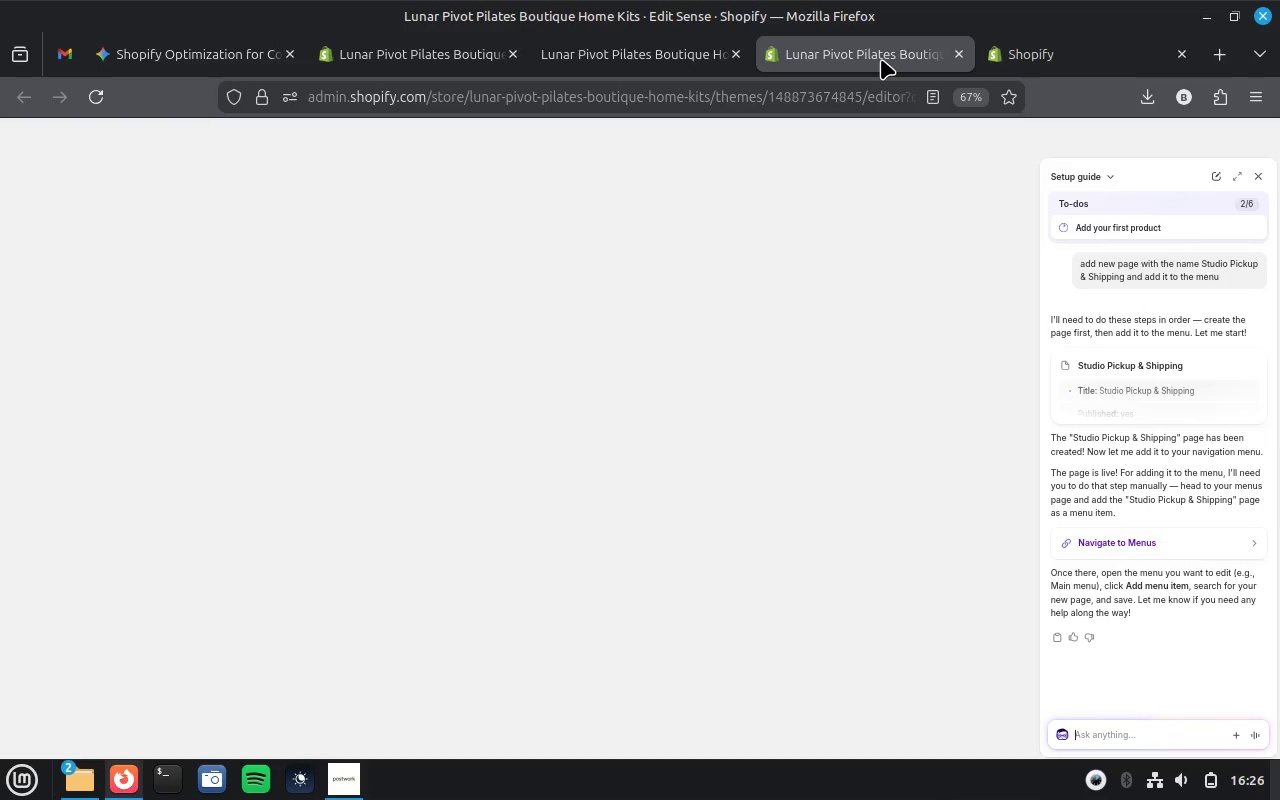 
wait(8.54)
 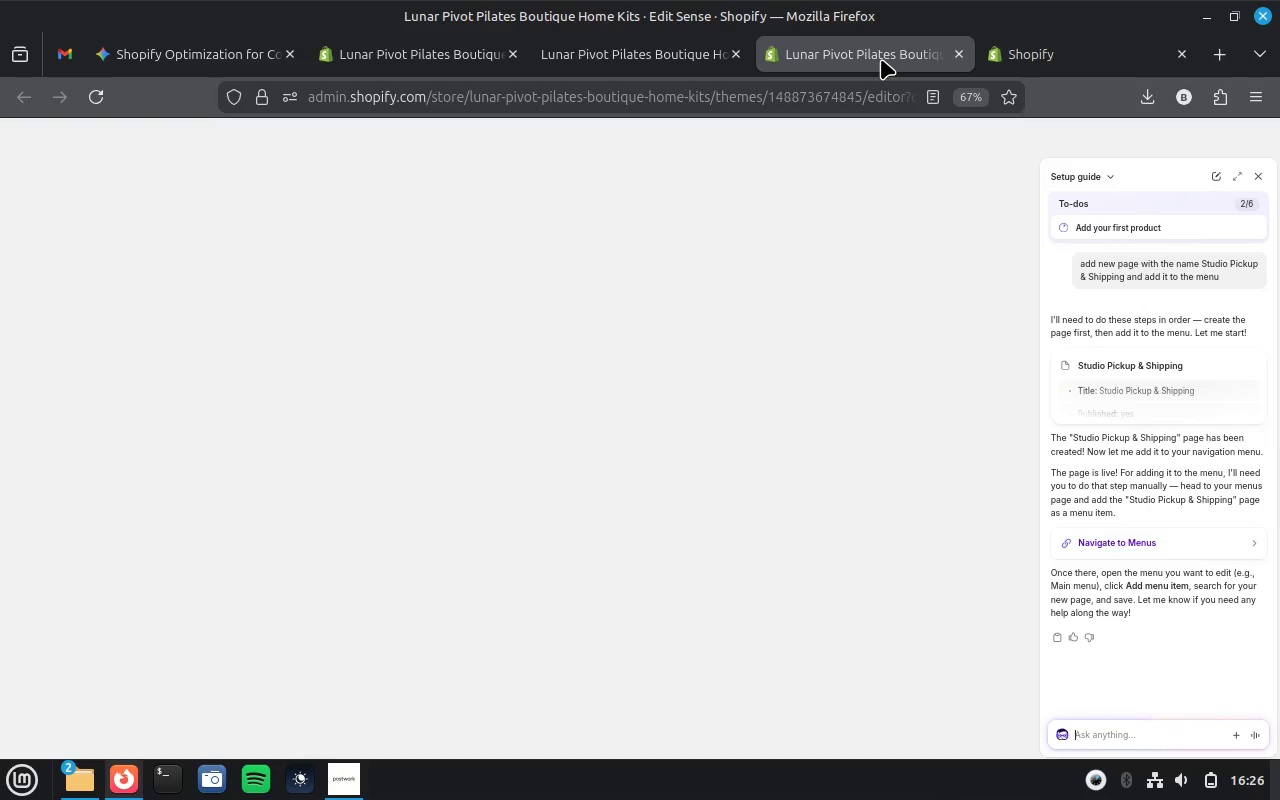 
mouse_move([1084, 223])
 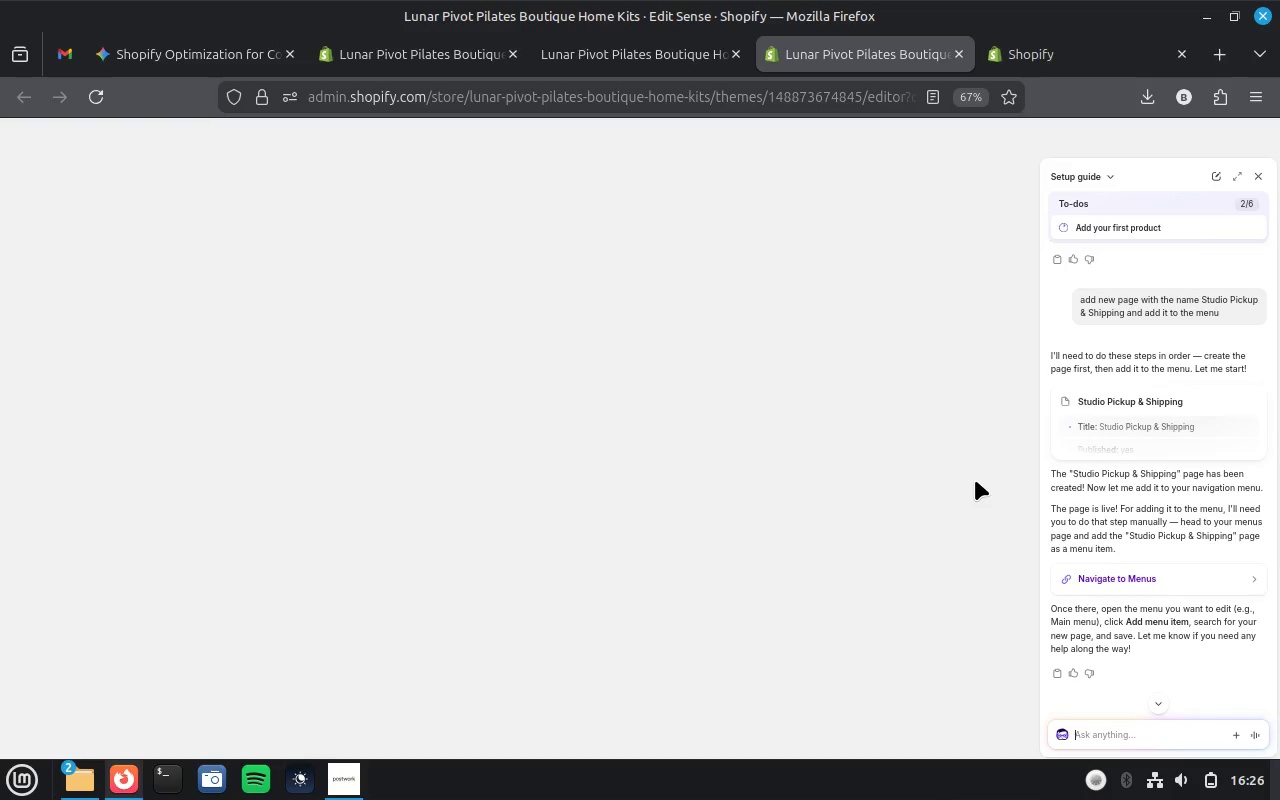 
wait(15.86)
 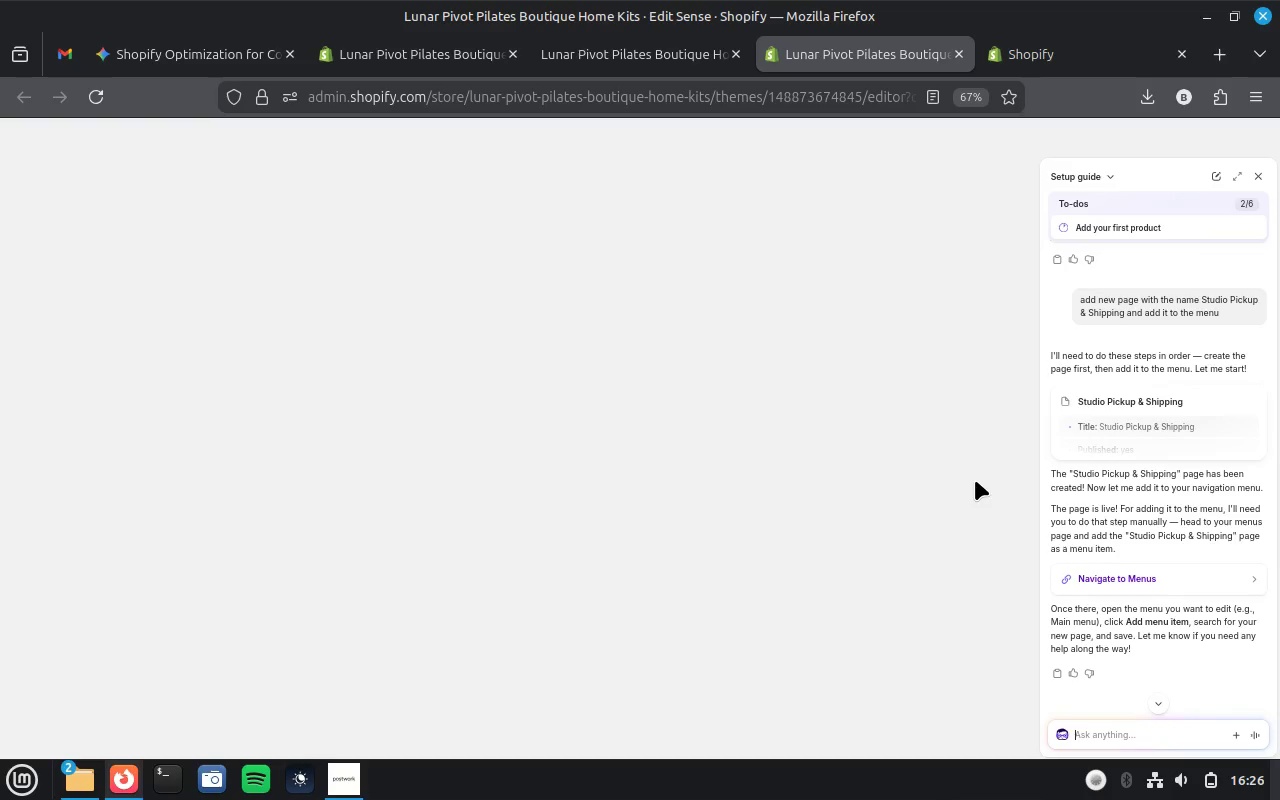 
mouse_move([641, 77])
 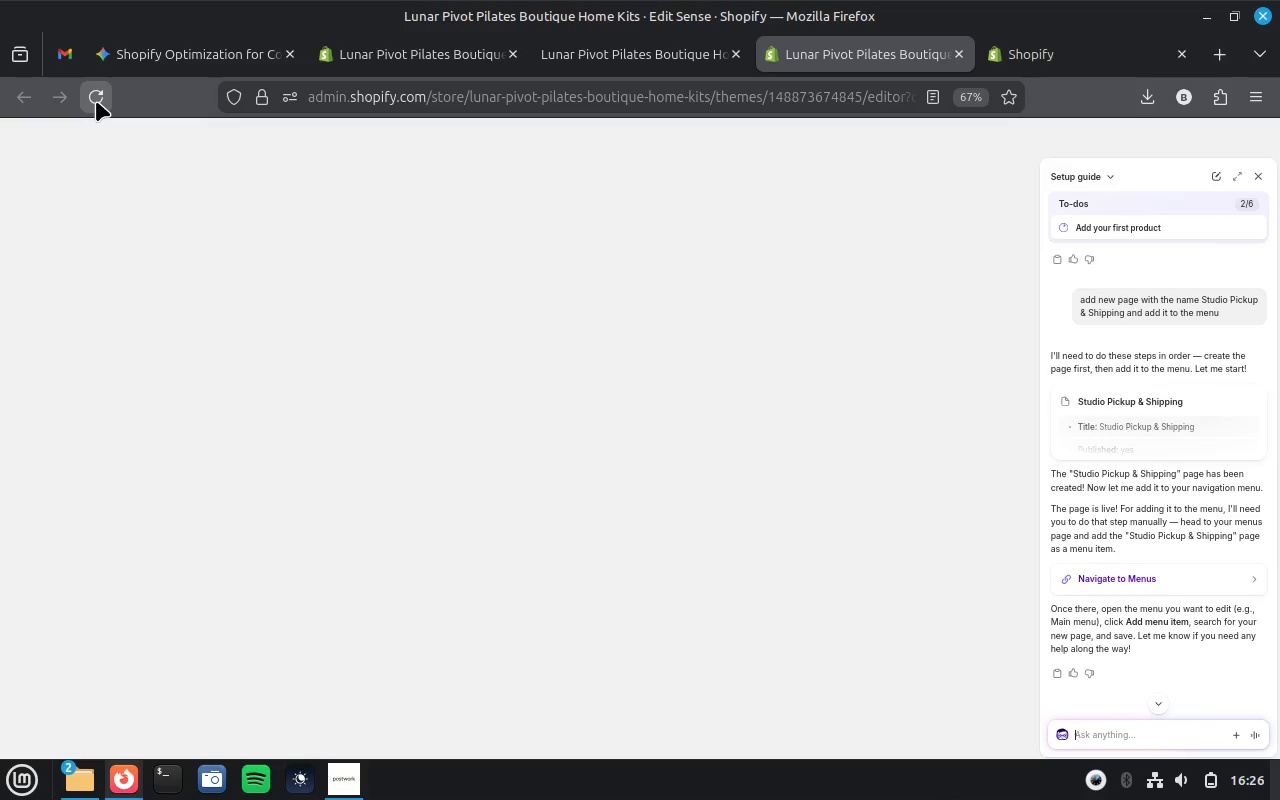 
left_click([96, 101])
 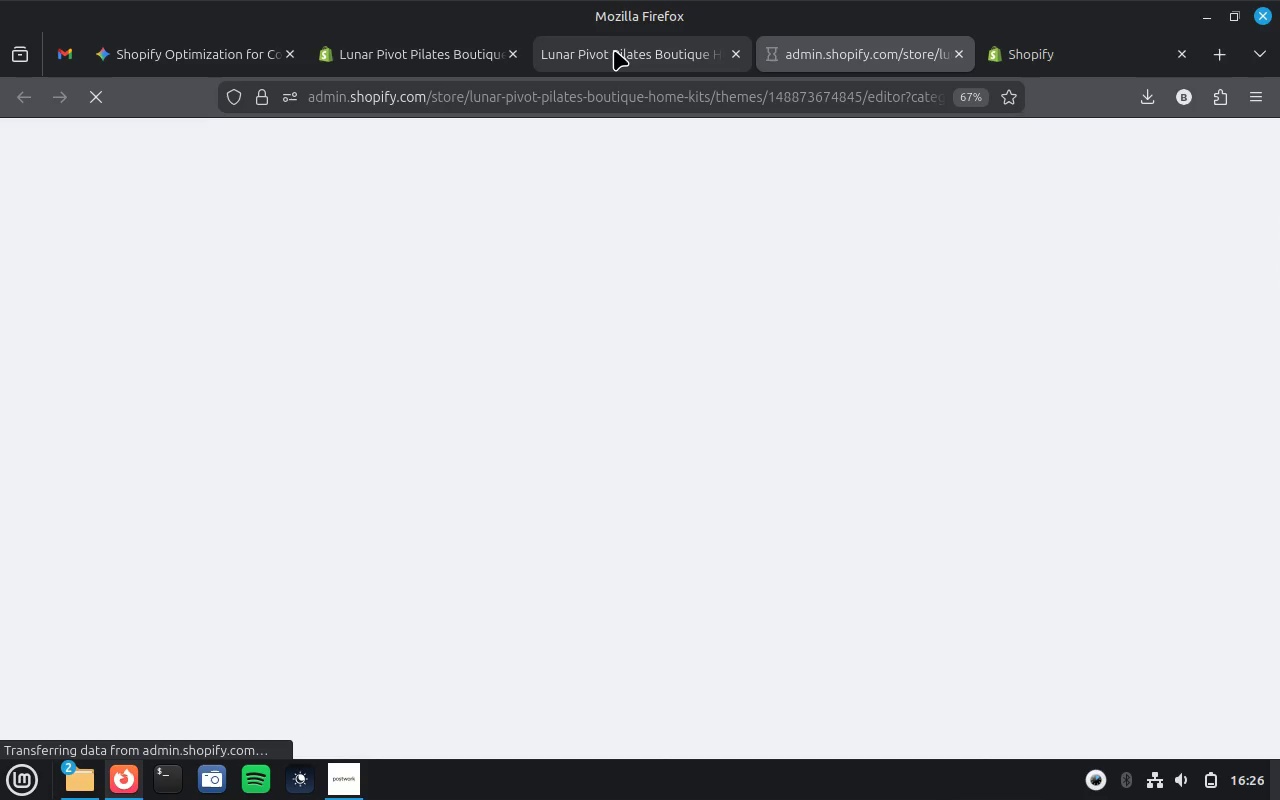 
left_click([614, 51])
 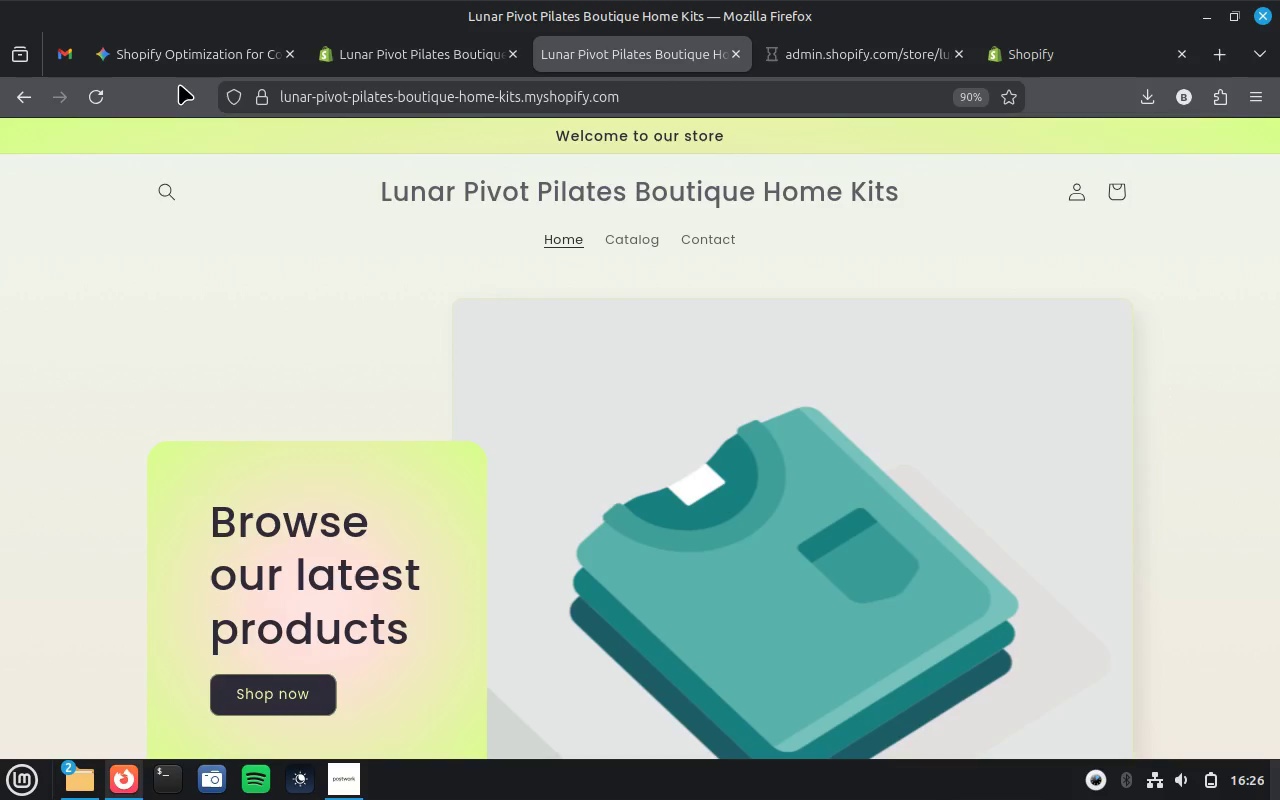 
left_click([110, 99])
 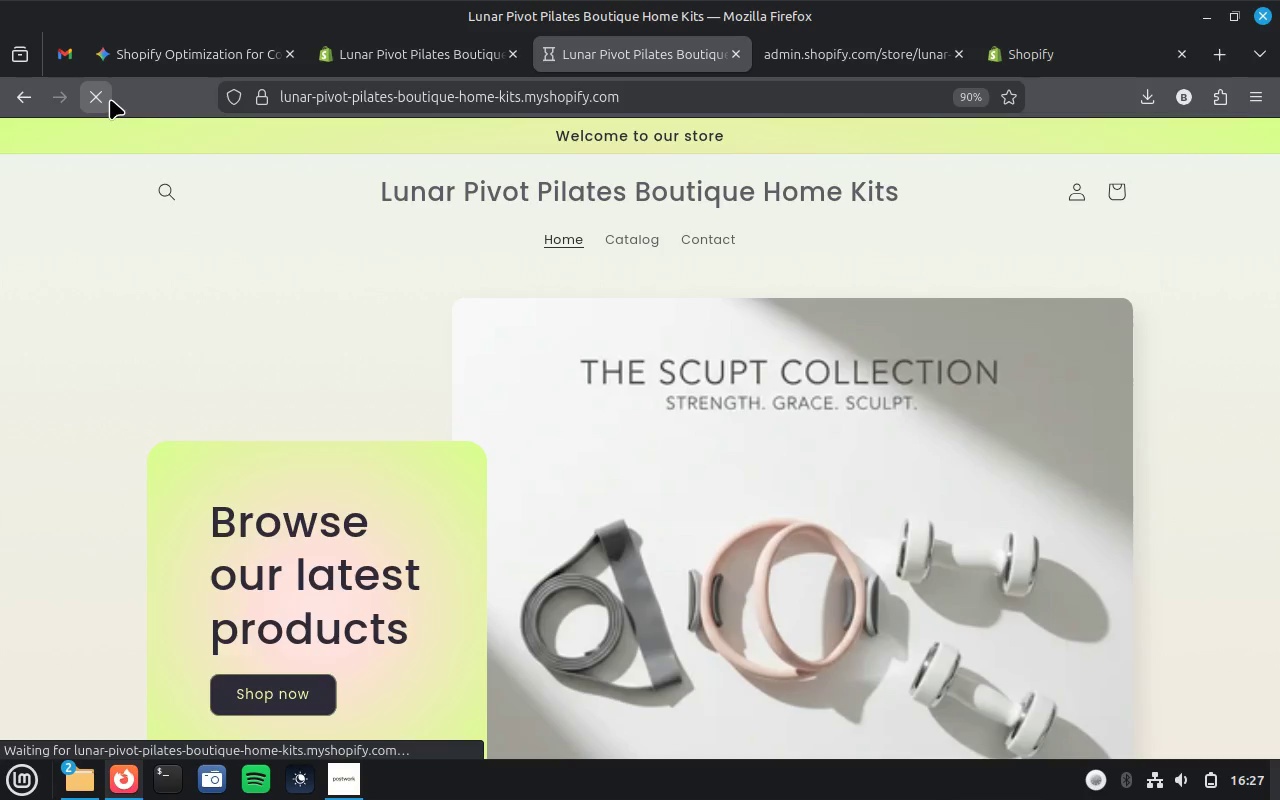 
wait(11.17)
 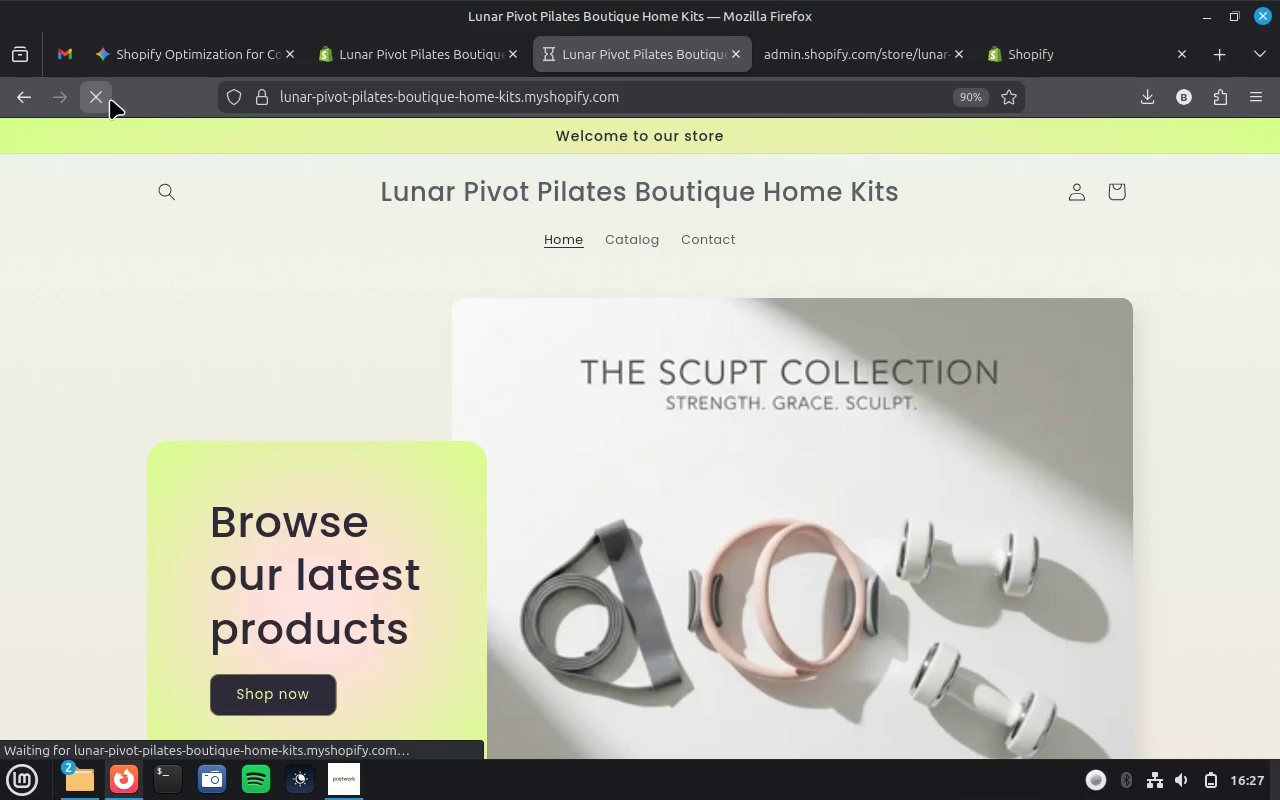 
scroll: coordinate [515, 415], scroll_direction: down, amount: 7.0
 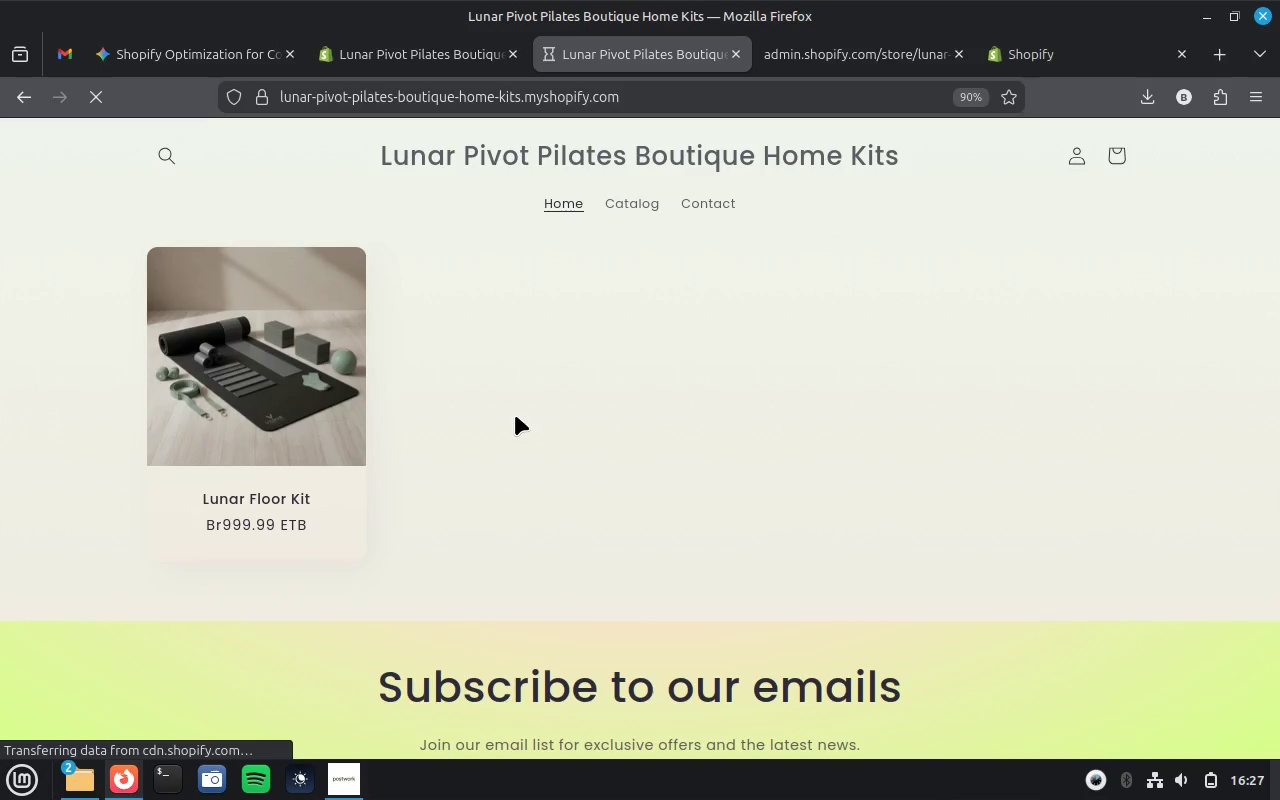 
scroll: coordinate [515, 415], scroll_direction: up, amount: 9.0
 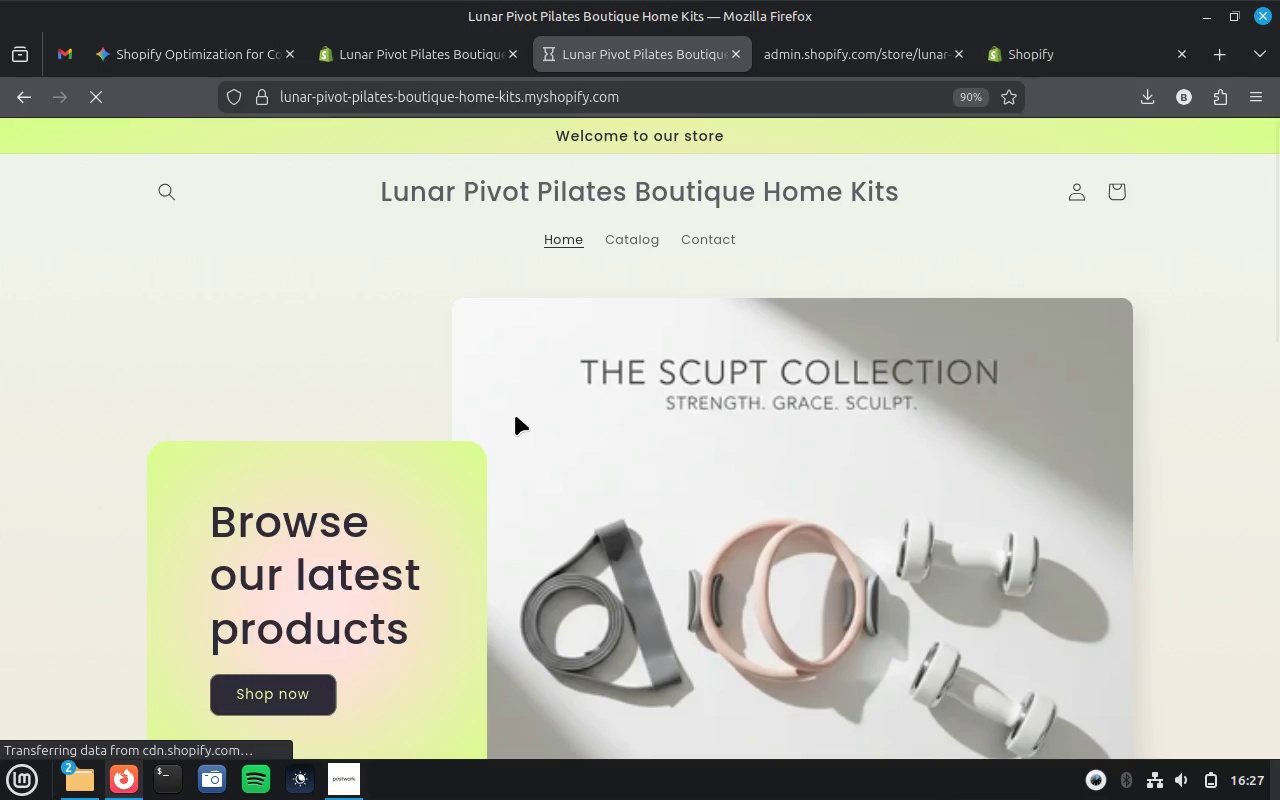 
scroll: coordinate [515, 415], scroll_direction: down, amount: 2.0
 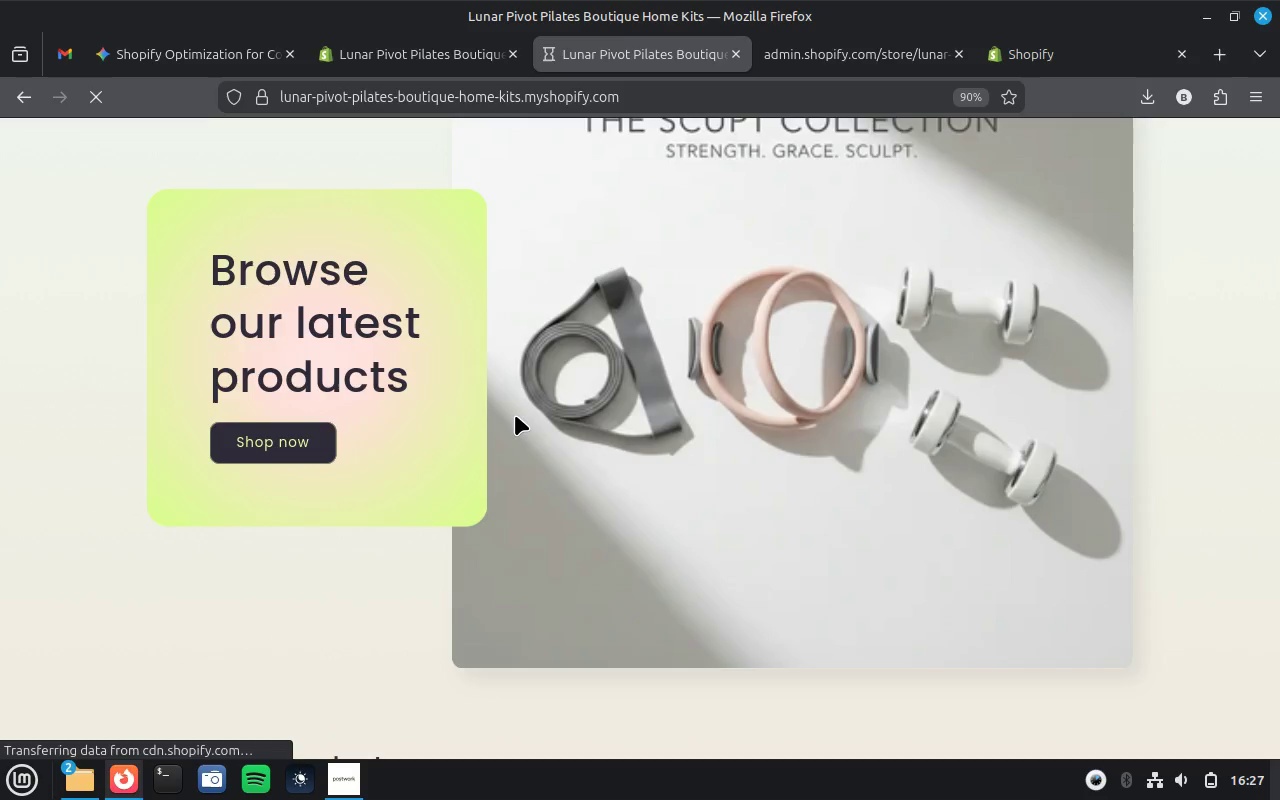 
scroll: coordinate [515, 415], scroll_direction: up, amount: 4.0
 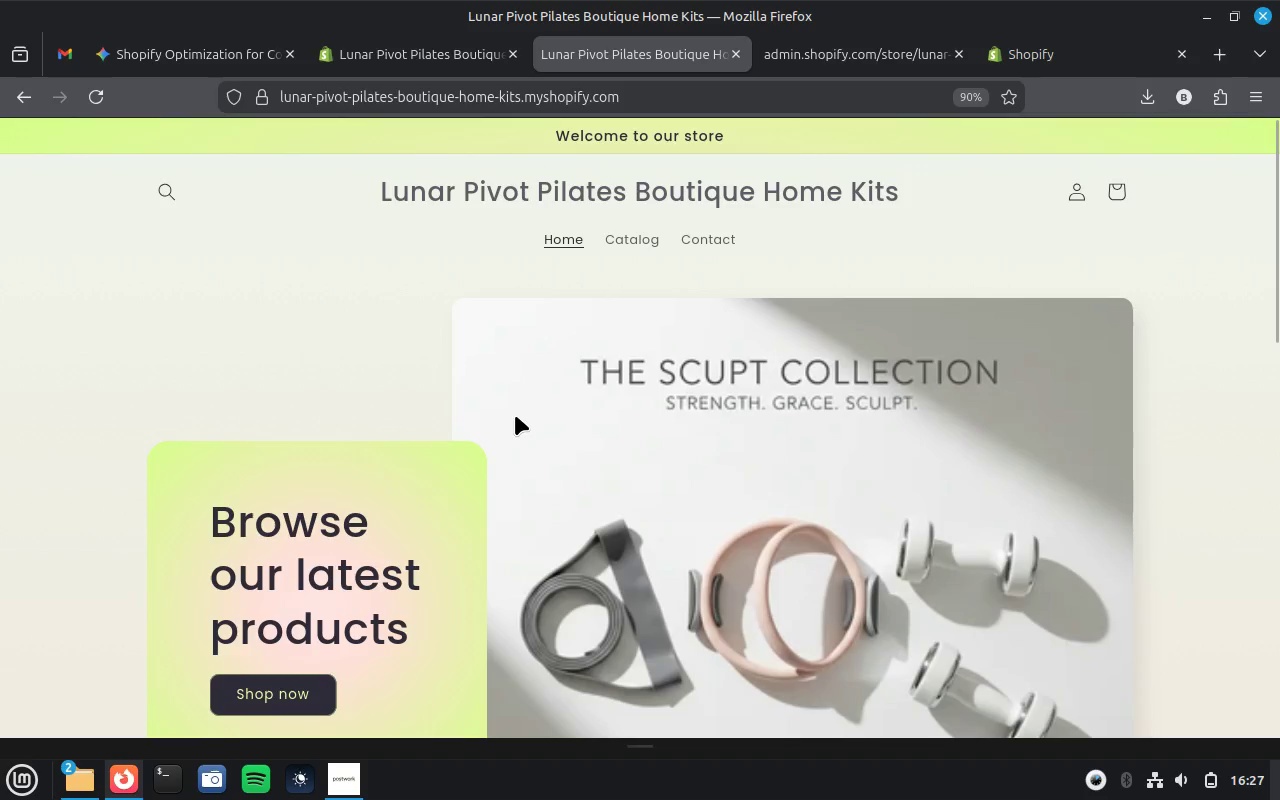 
scroll: coordinate [515, 415], scroll_direction: down, amount: 9.0
 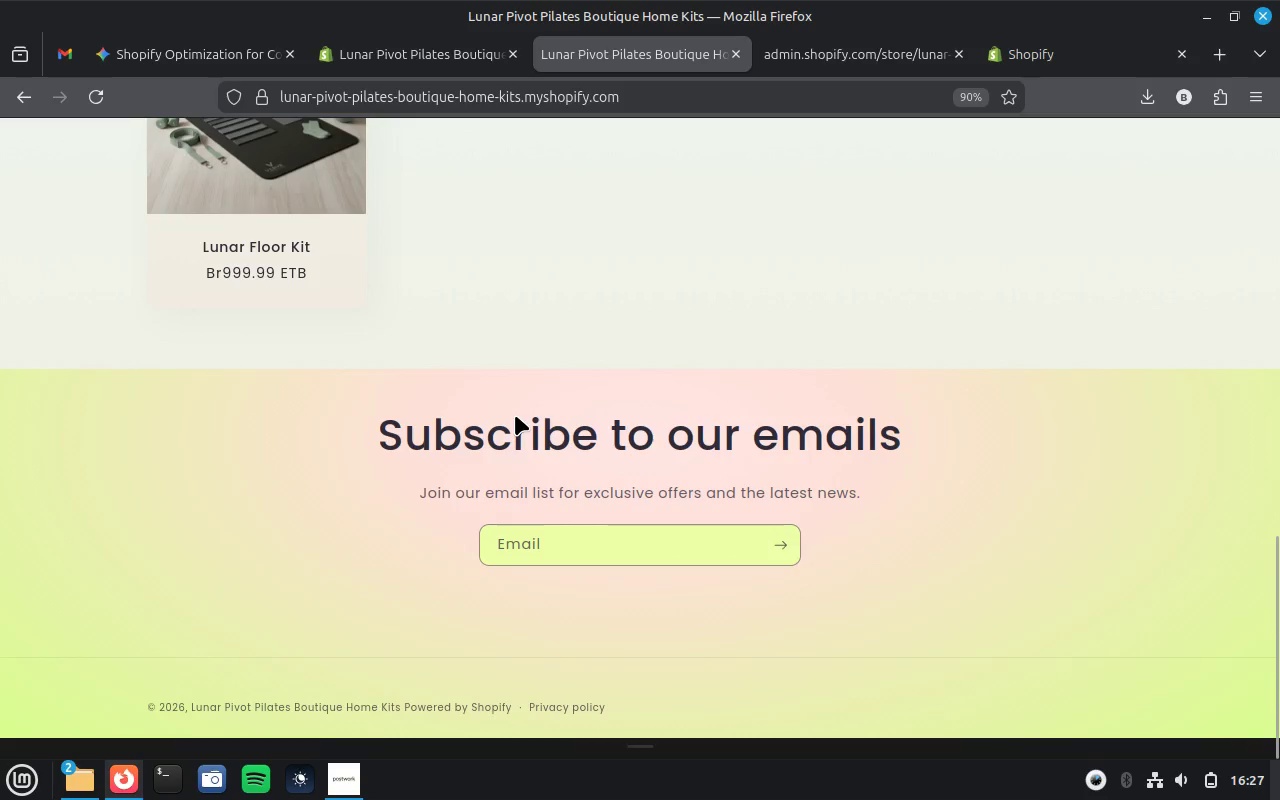 
scroll: coordinate [515, 415], scroll_direction: up, amount: 17.0
 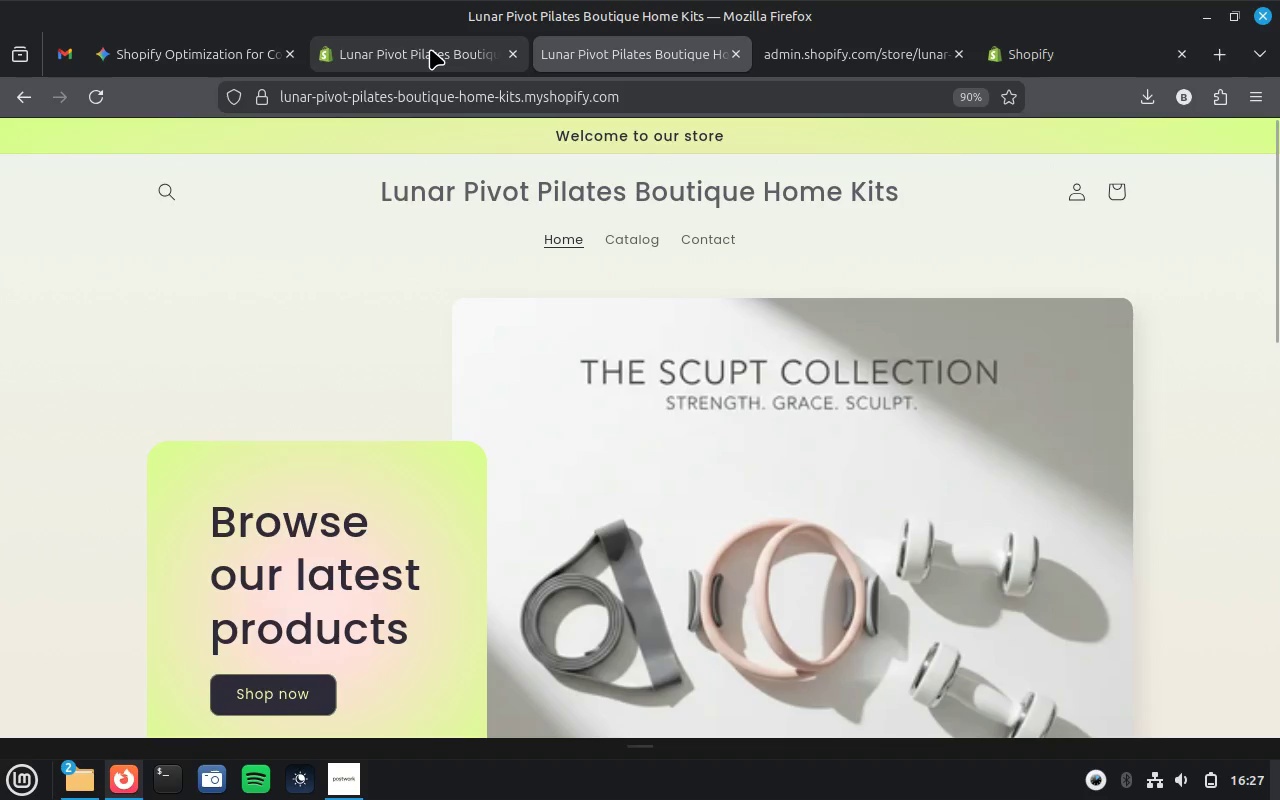 
left_click([430, 49])
 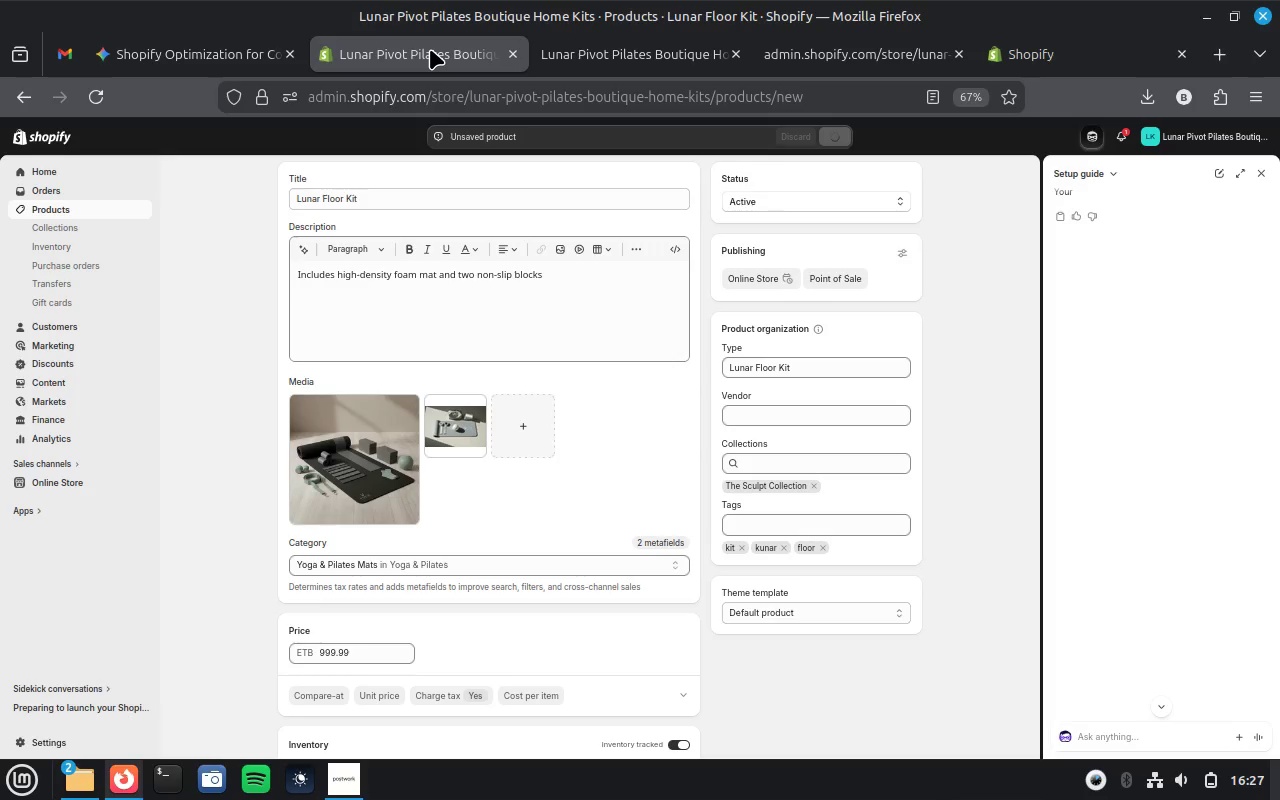 
wait(8.91)
 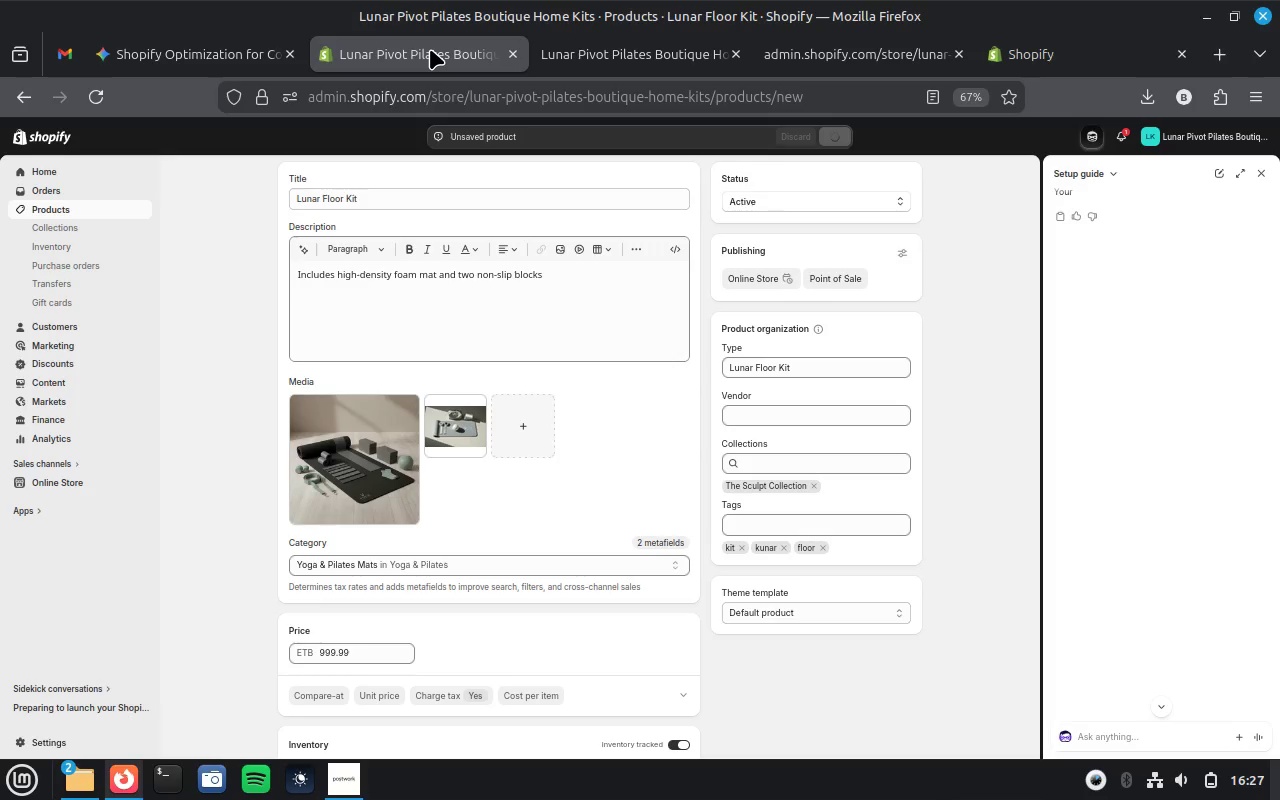 
left_click([624, 49])
 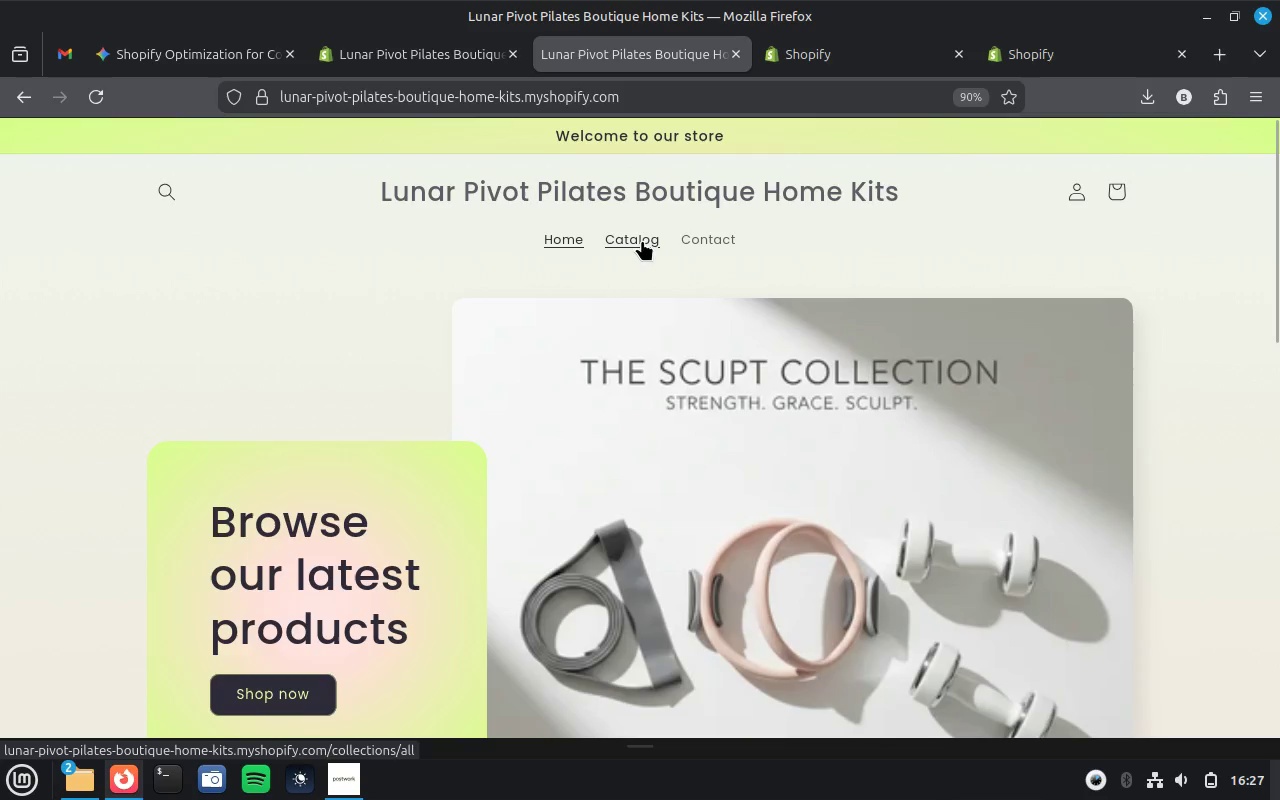 
left_click([642, 240])
 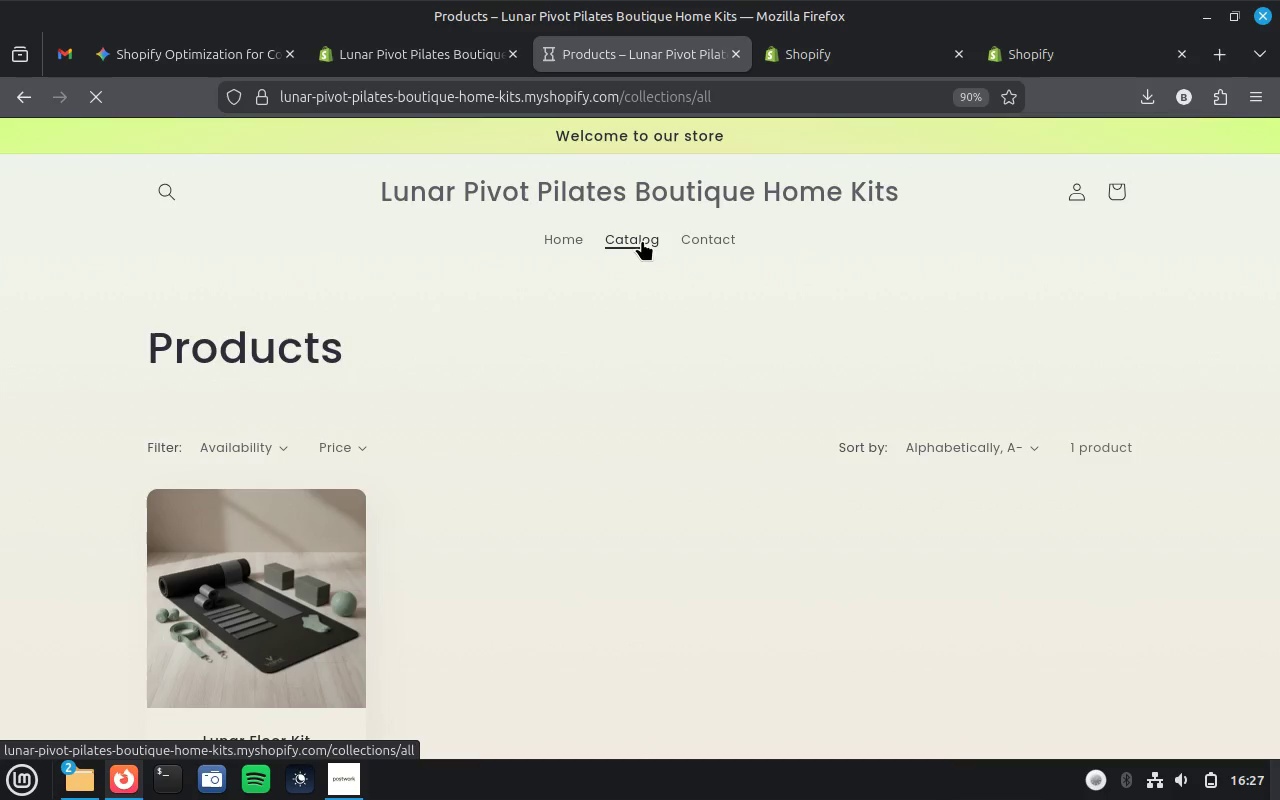 
wait(10.43)
 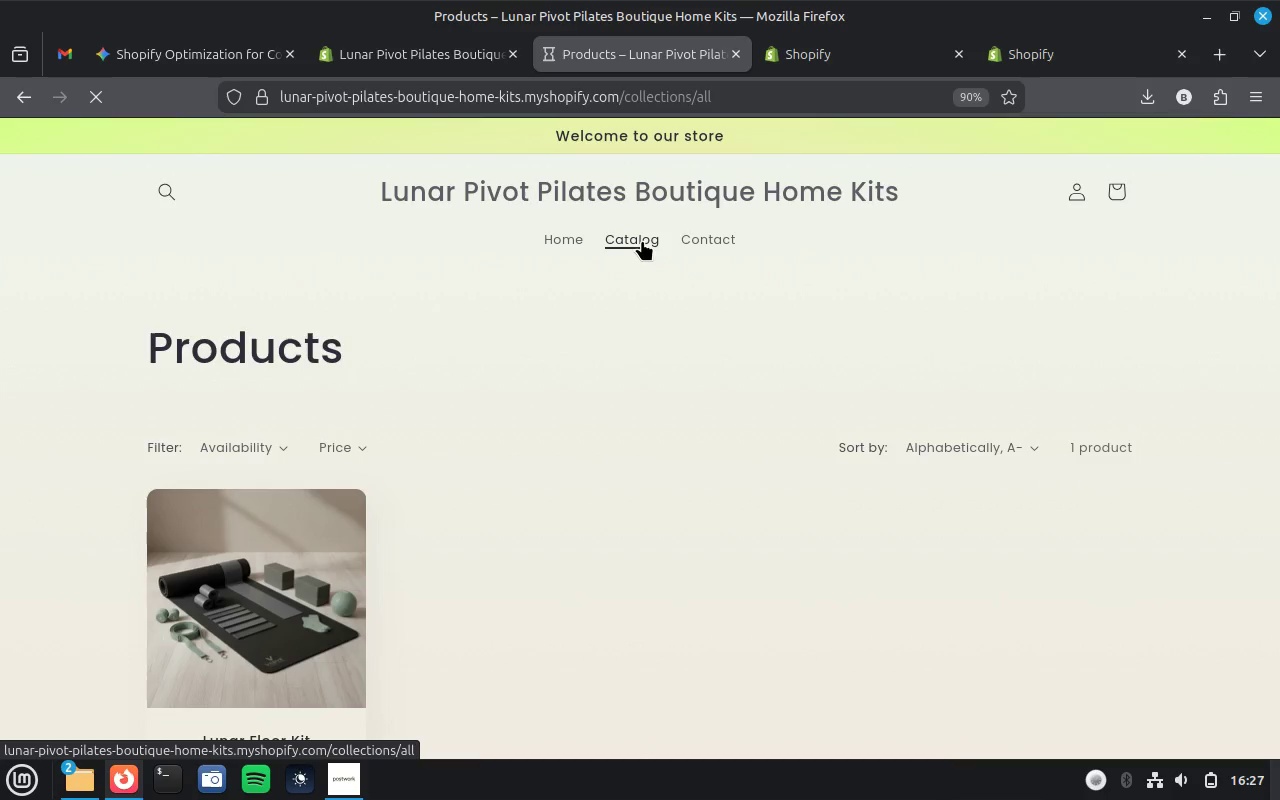 
left_click([850, 68])
 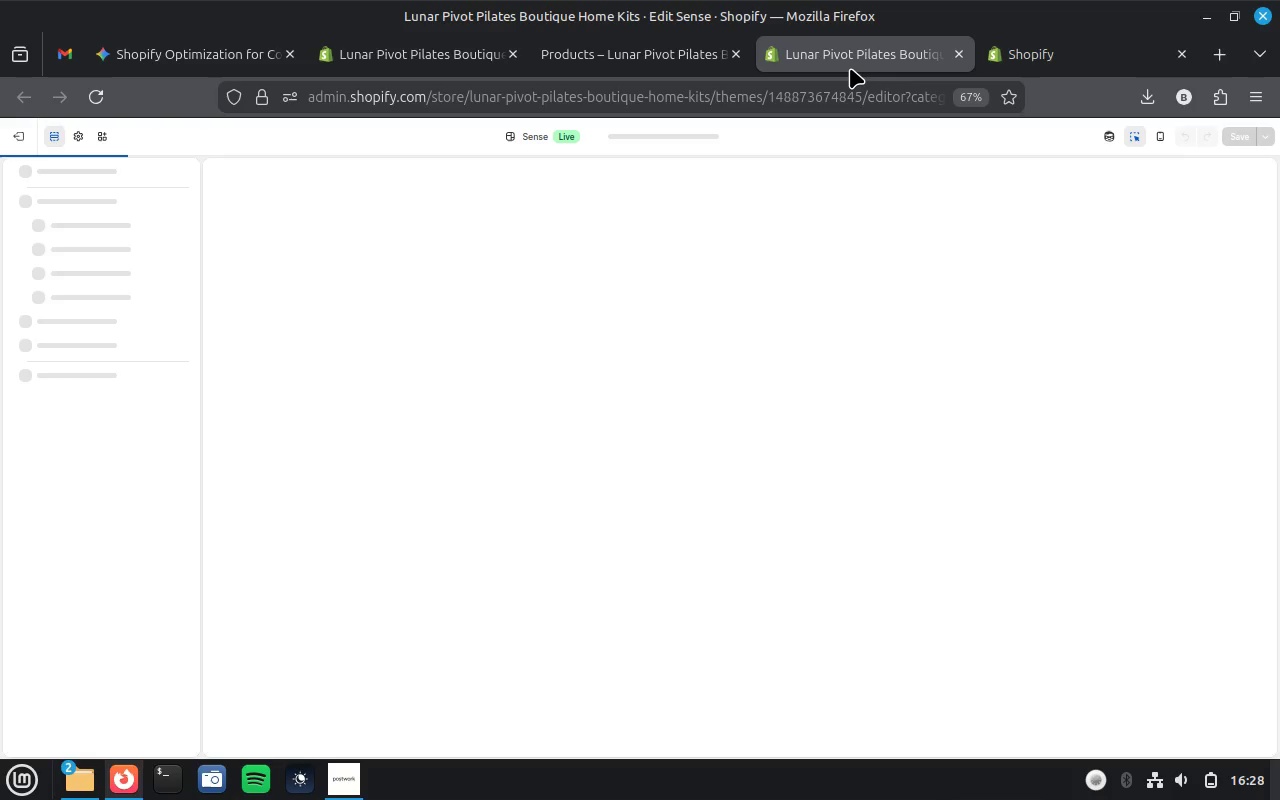 
wait(27.04)
 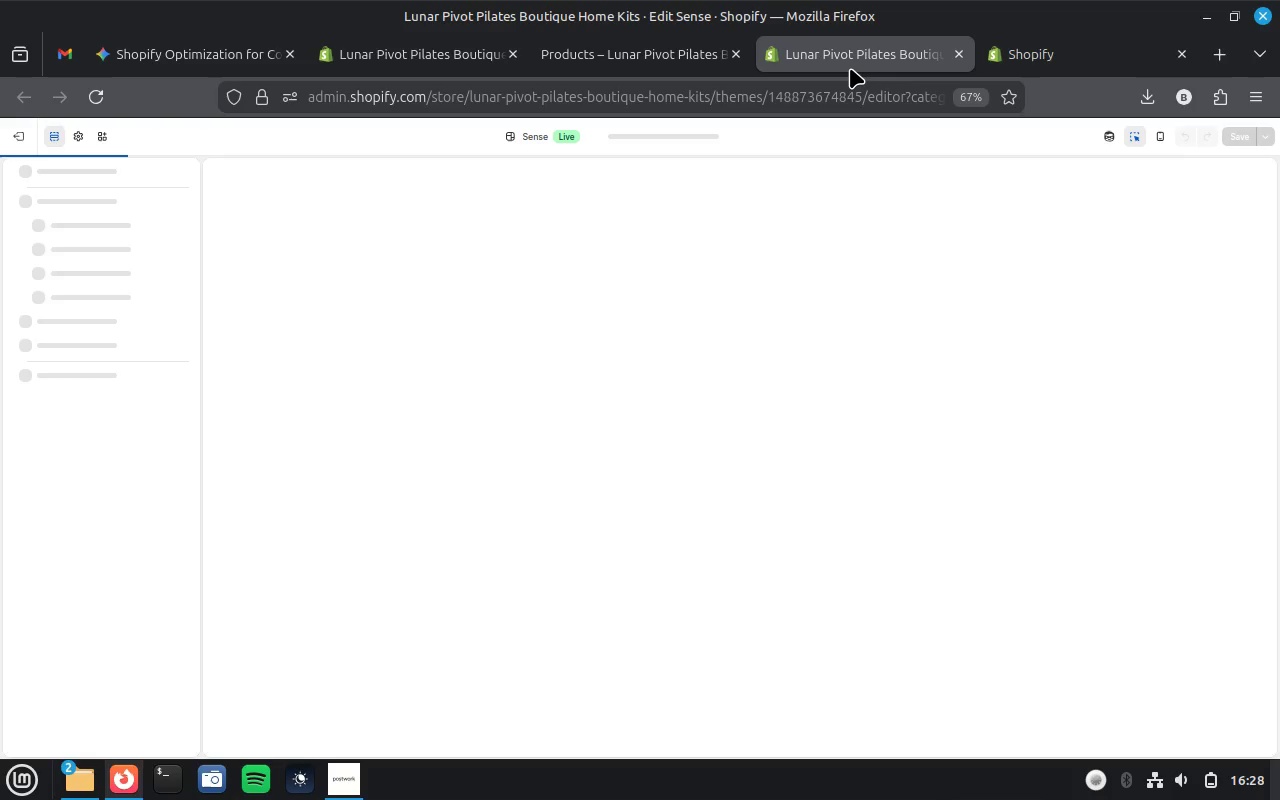 
left_click([1206, 779])
 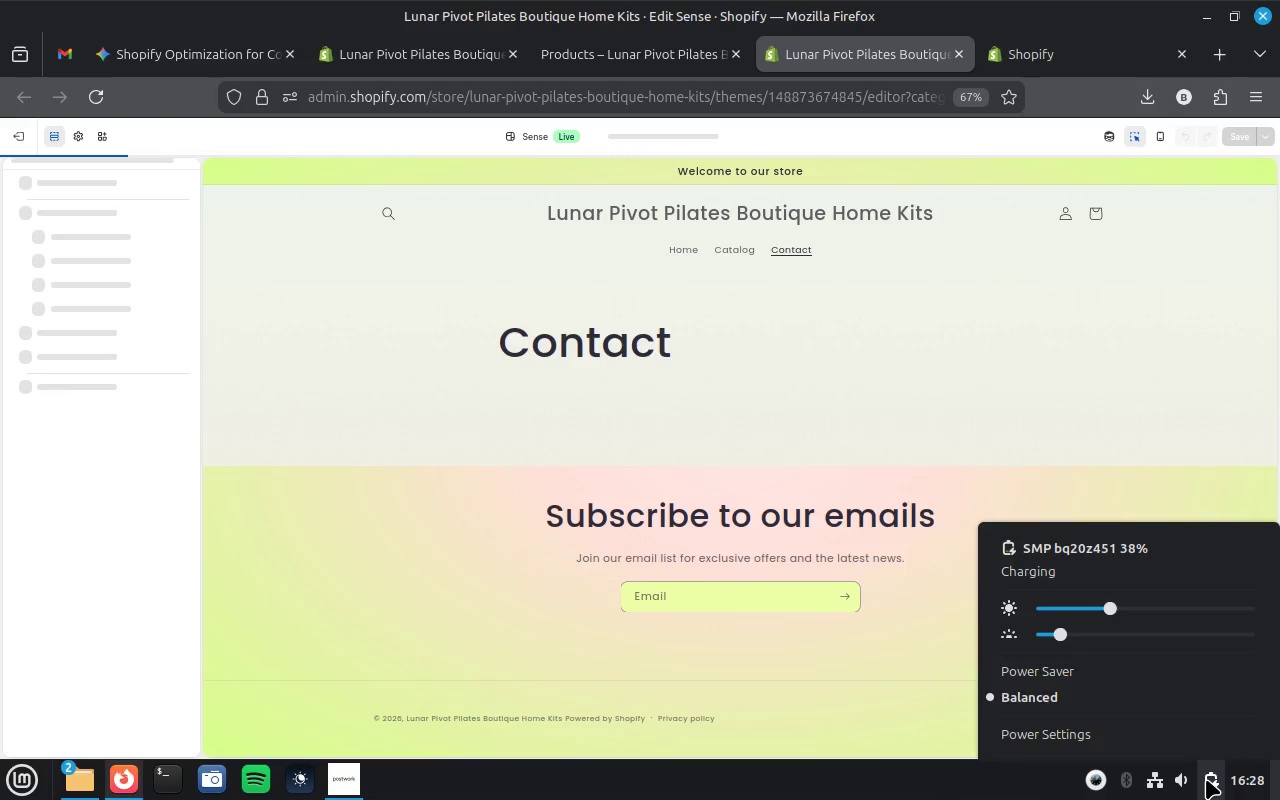 
left_click([1206, 779])
 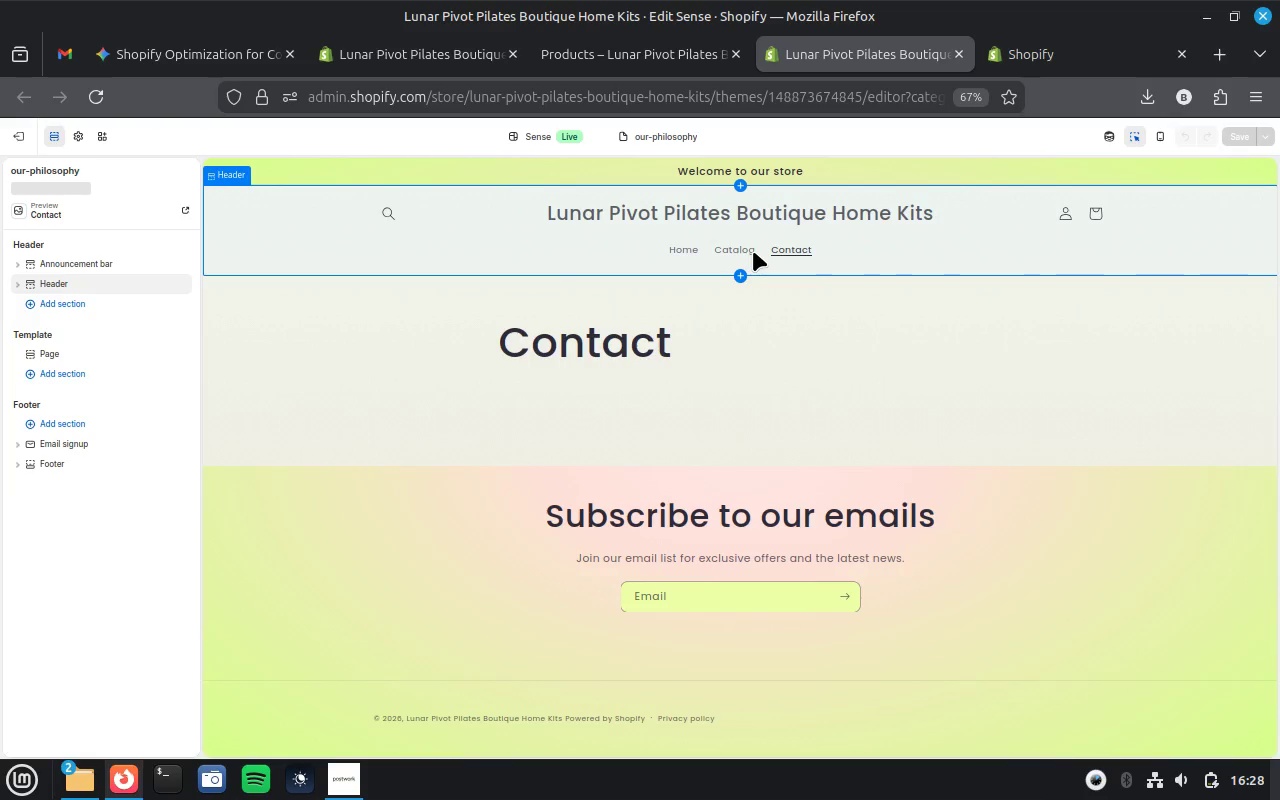 
wait(15.48)
 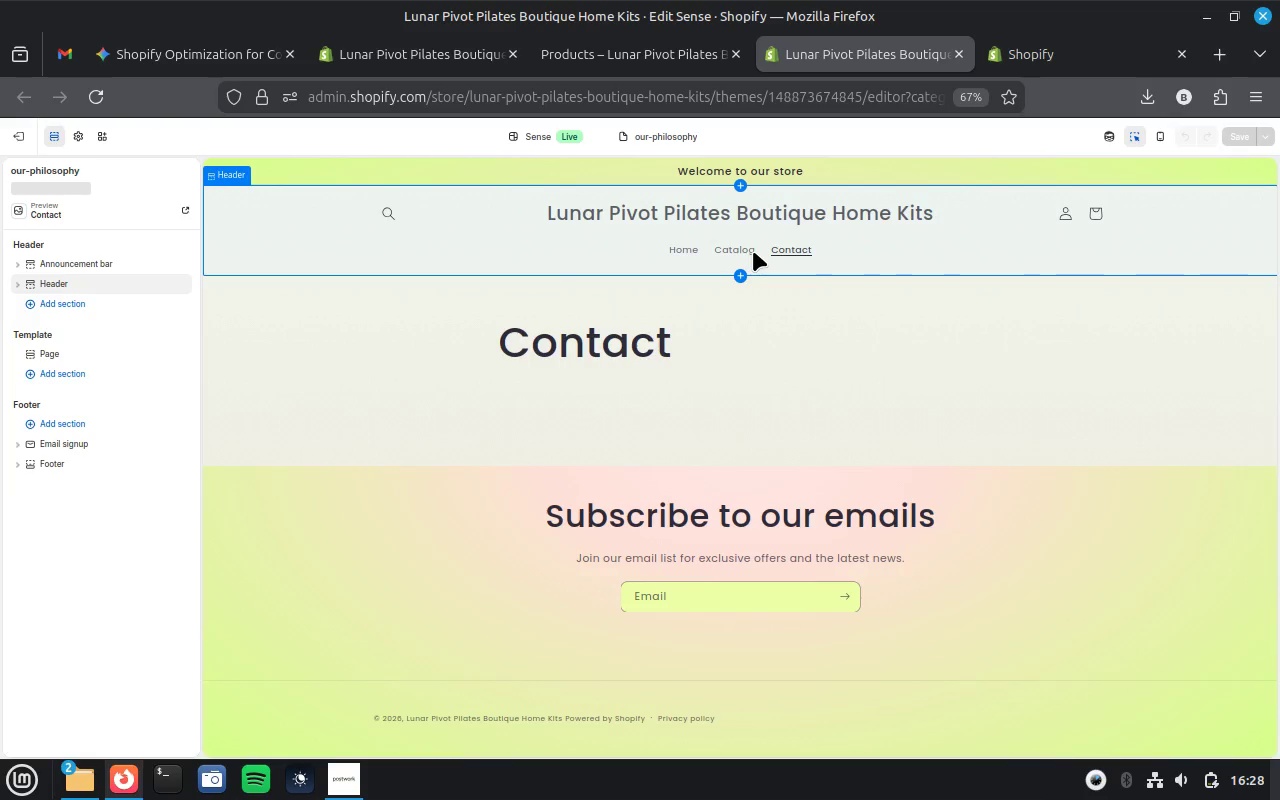 
left_click([675, 246])
 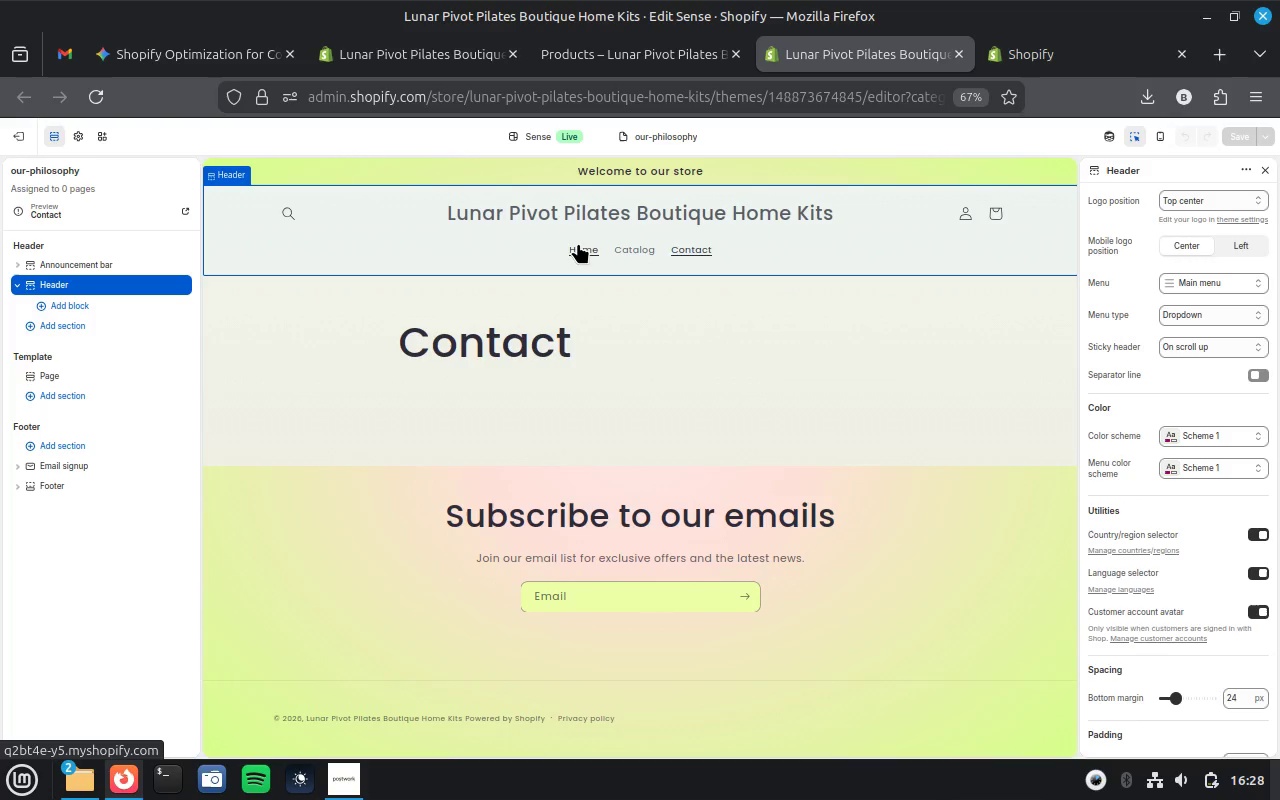 
wait(20.73)
 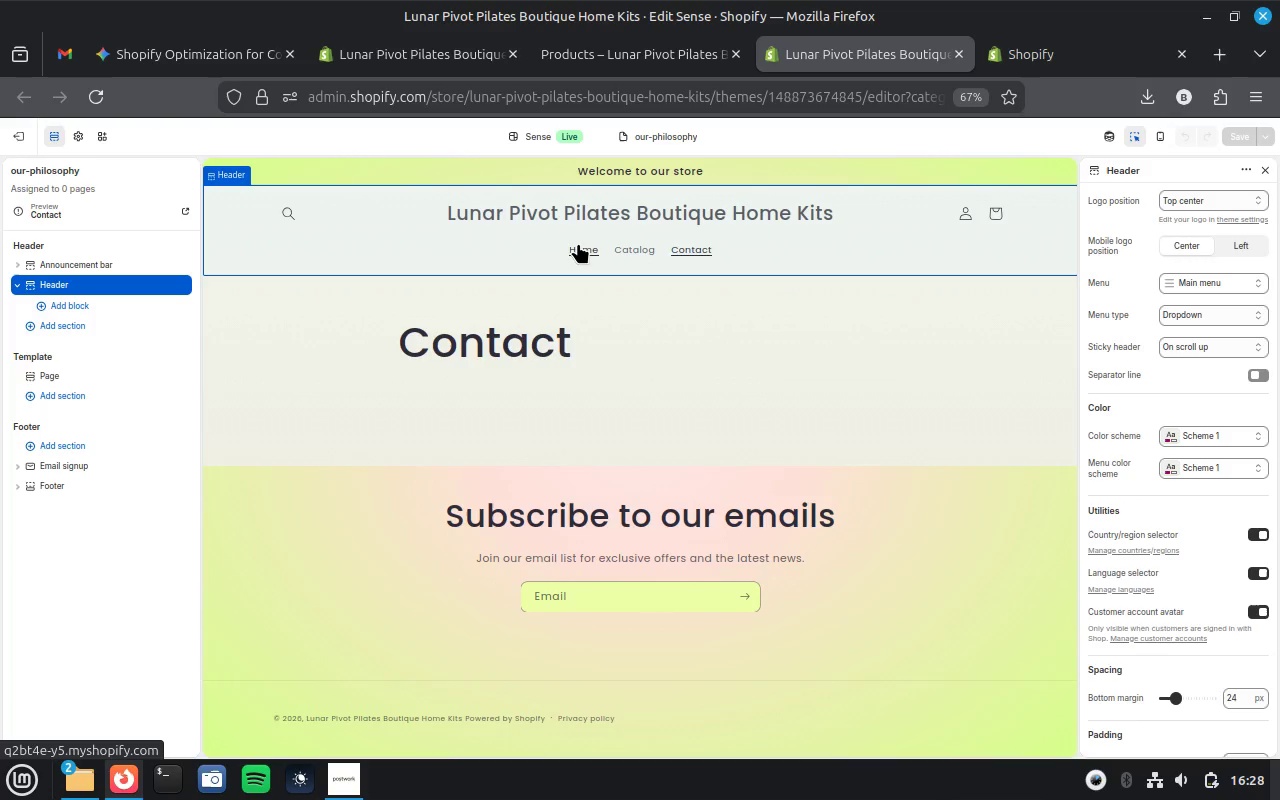 
left_click([709, 137])
 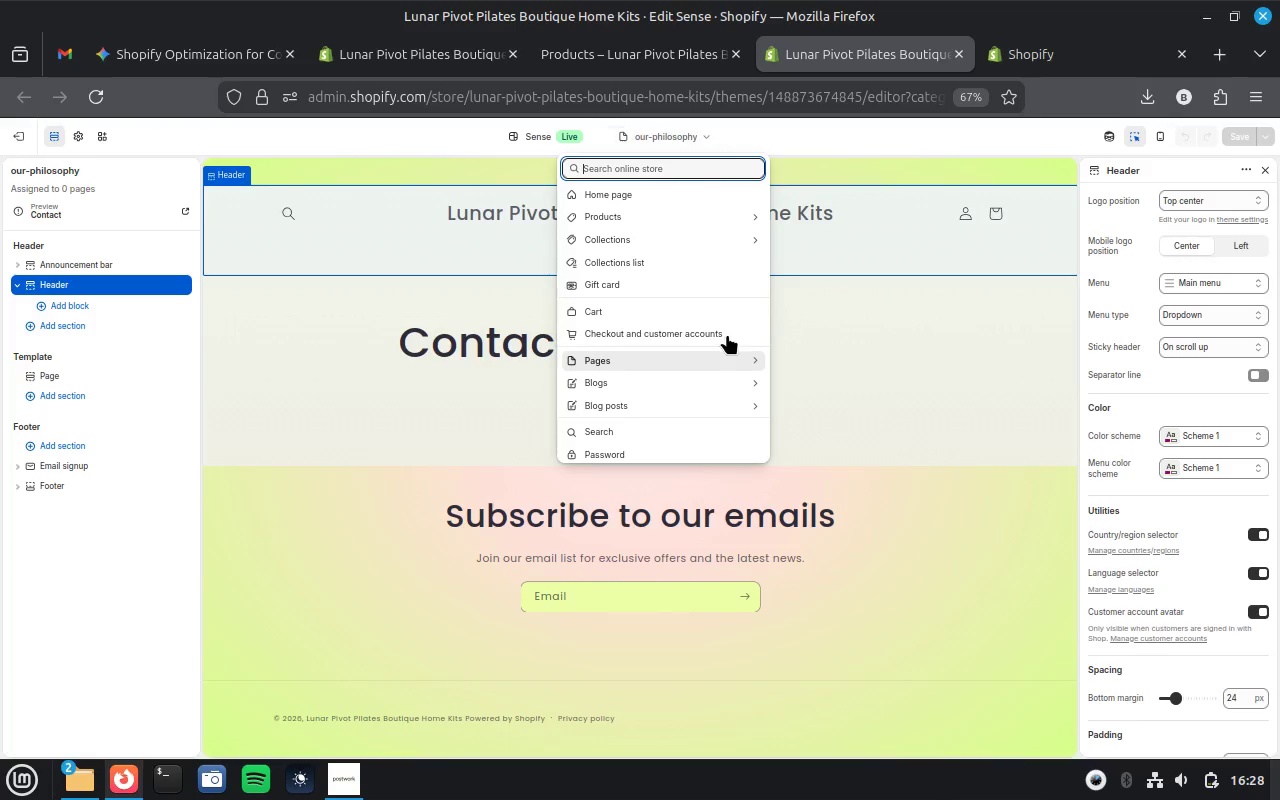 
wait(5.52)
 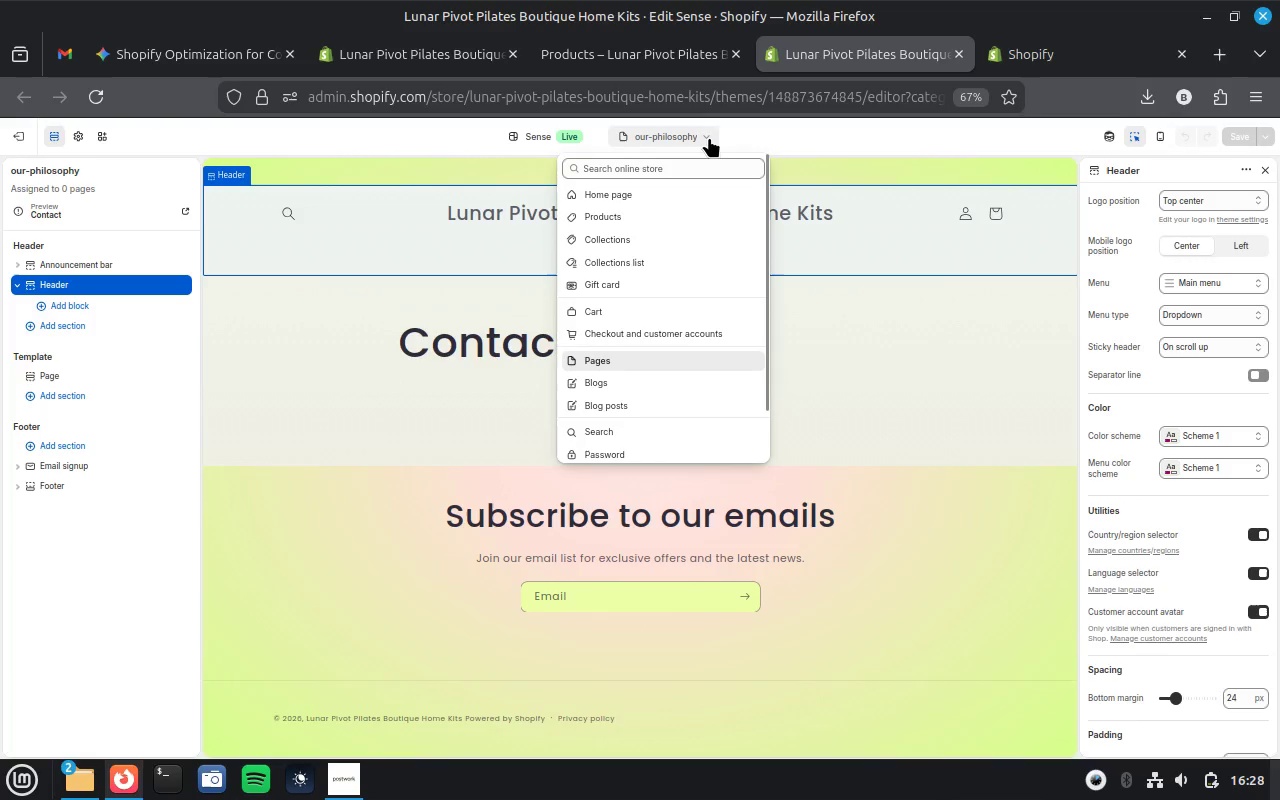 
left_click([756, 357])